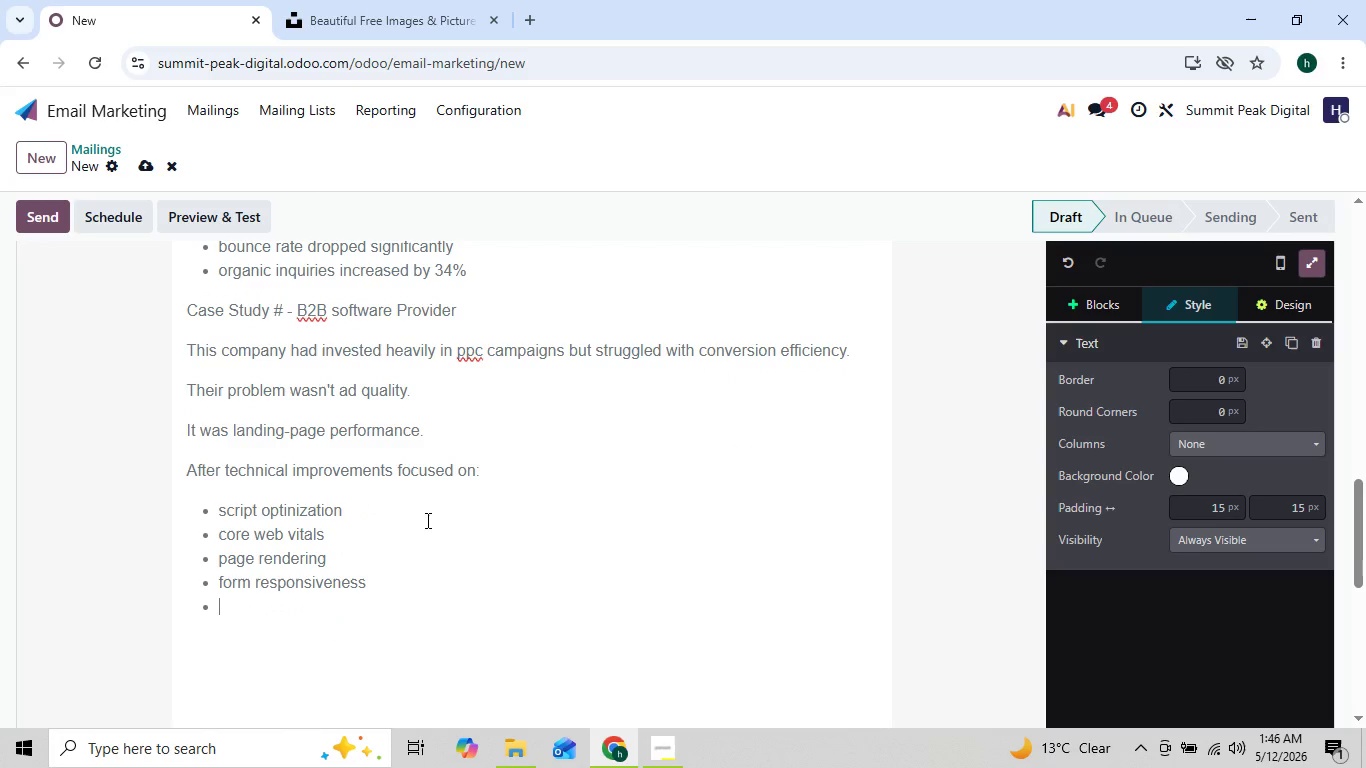 
key(Enter)
 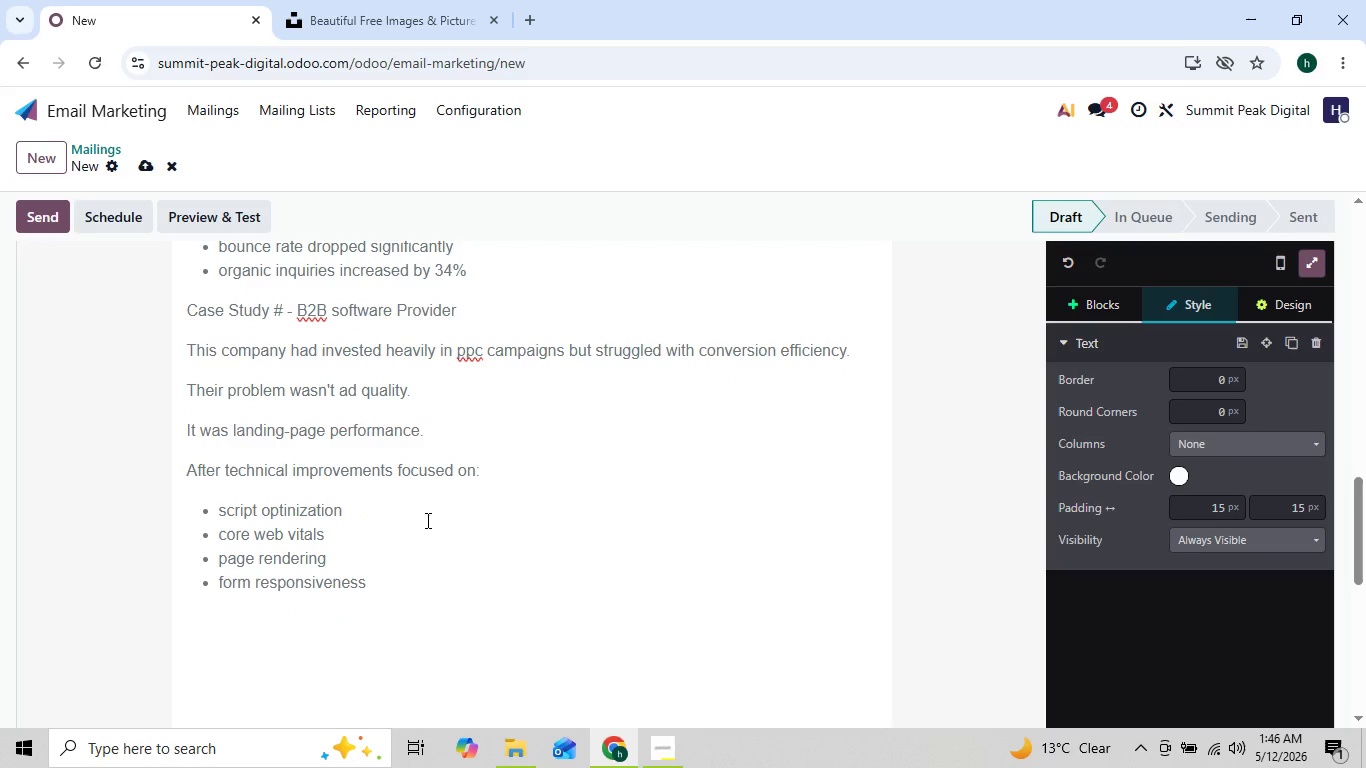 
type(The business experienced)
 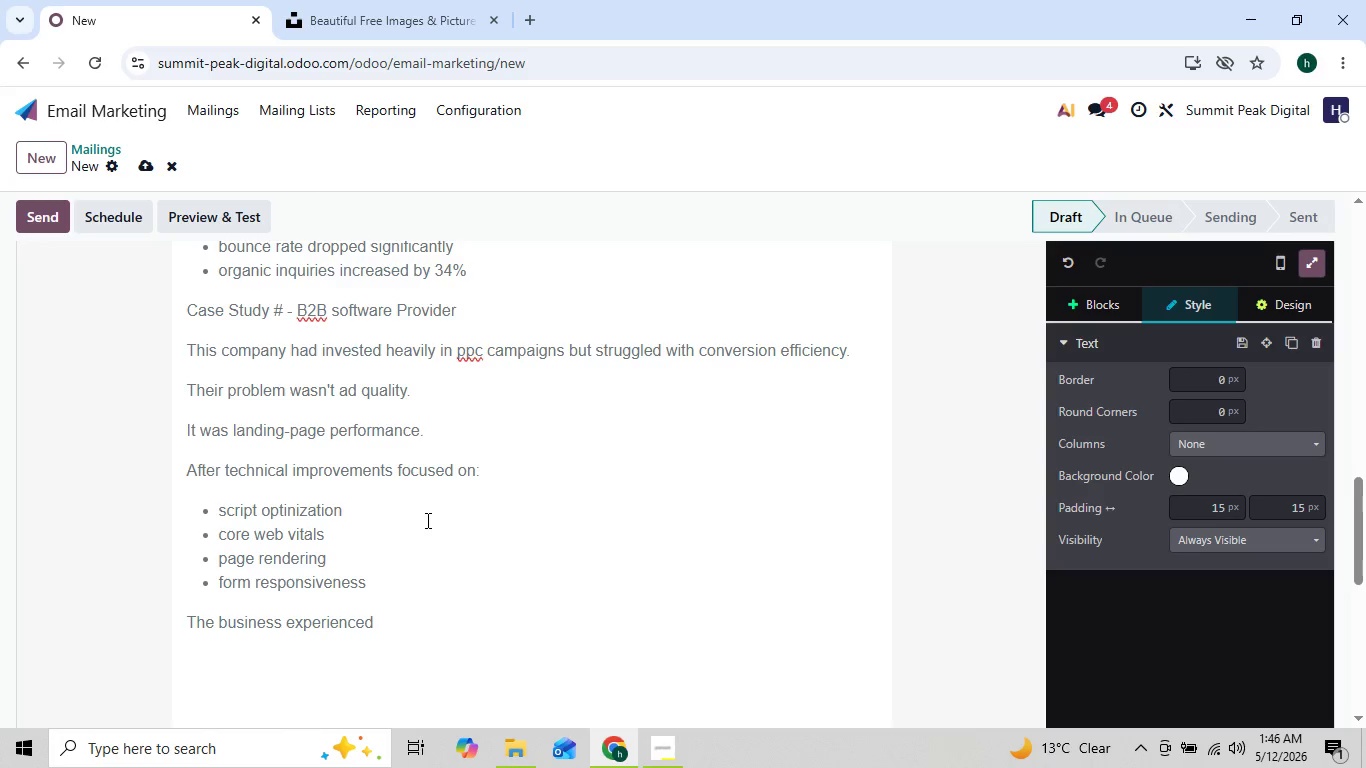 
wait(5.36)
 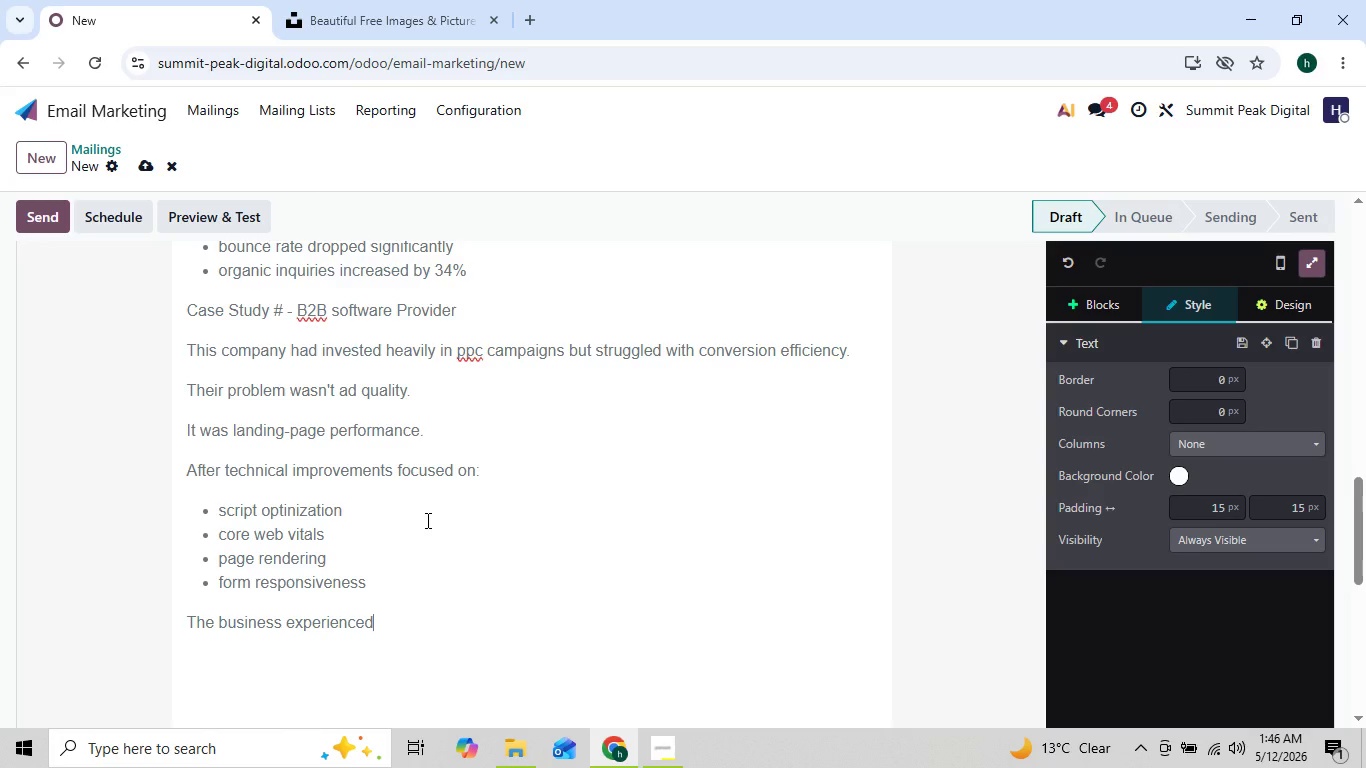 
key(Shift+Semicolon)
 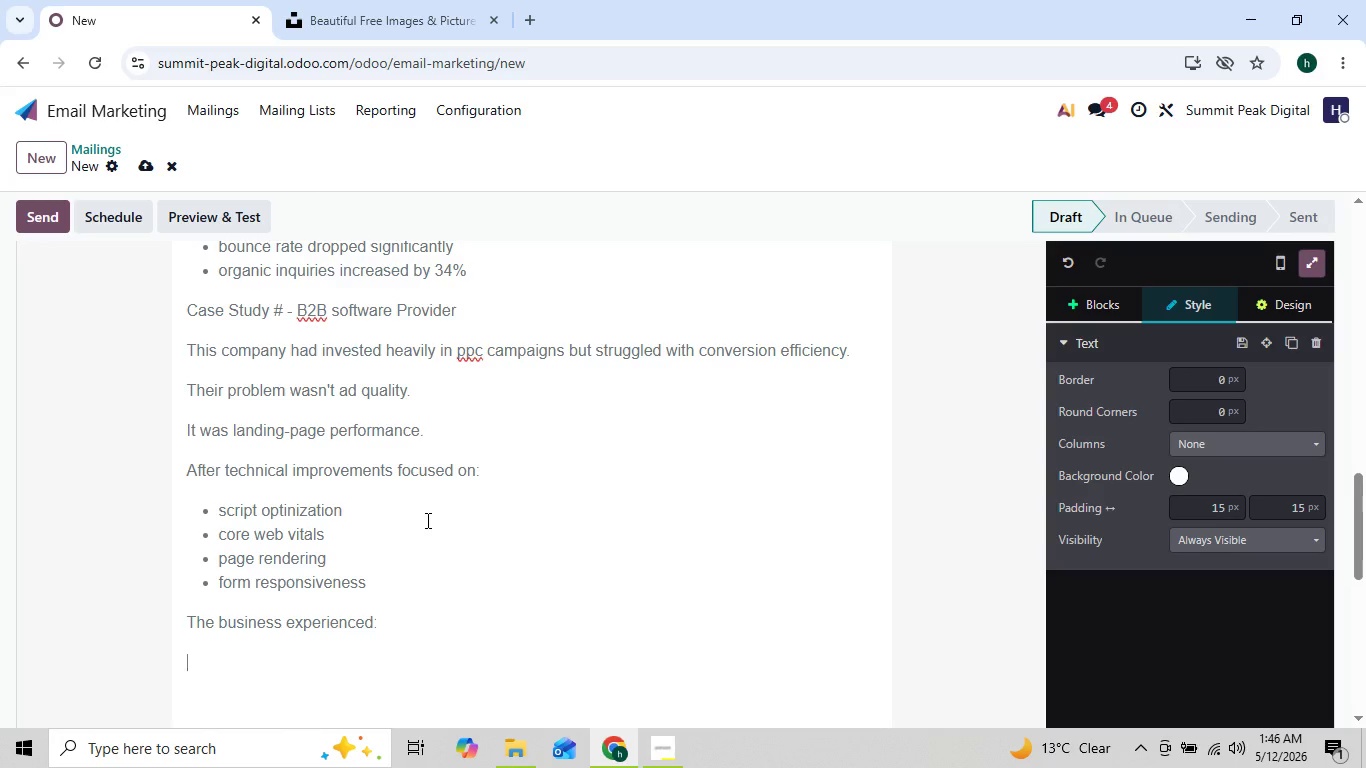 
key(Enter)
 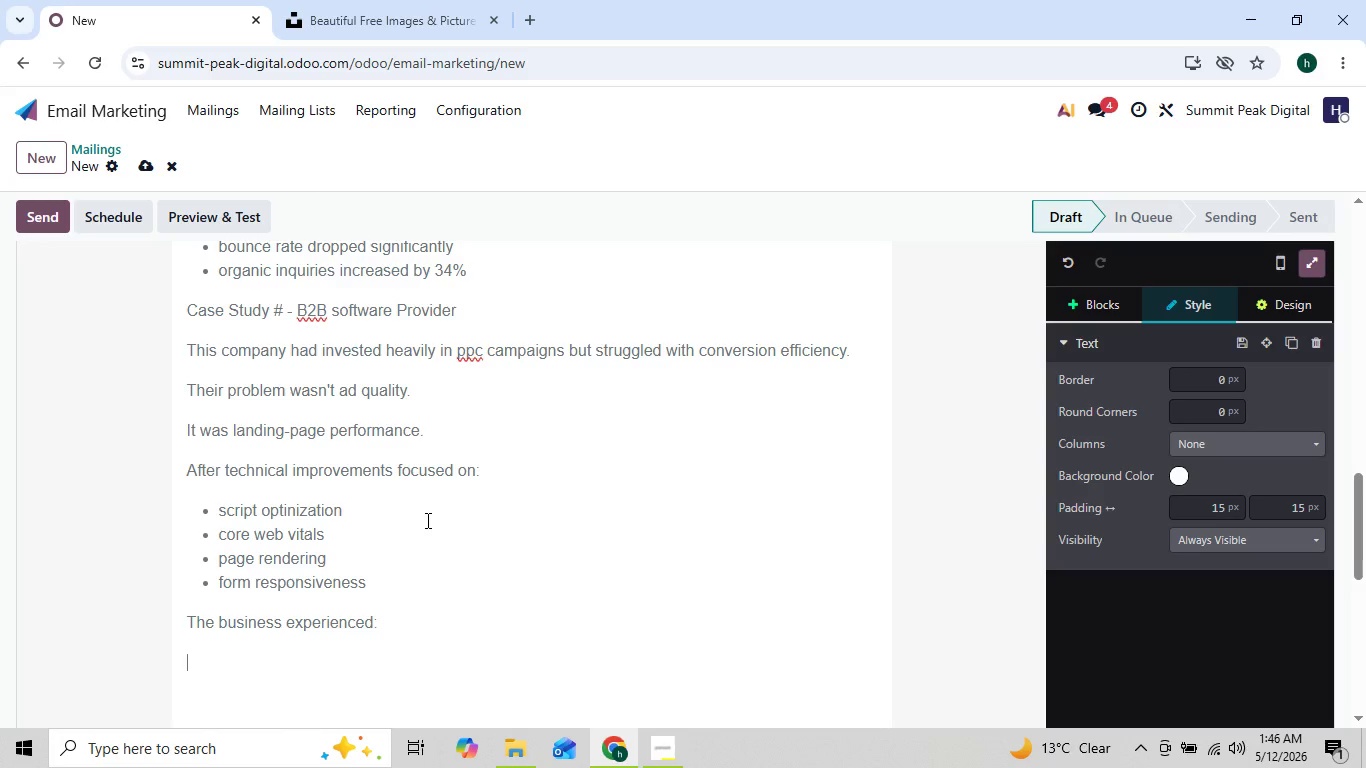 
type(/bu)
 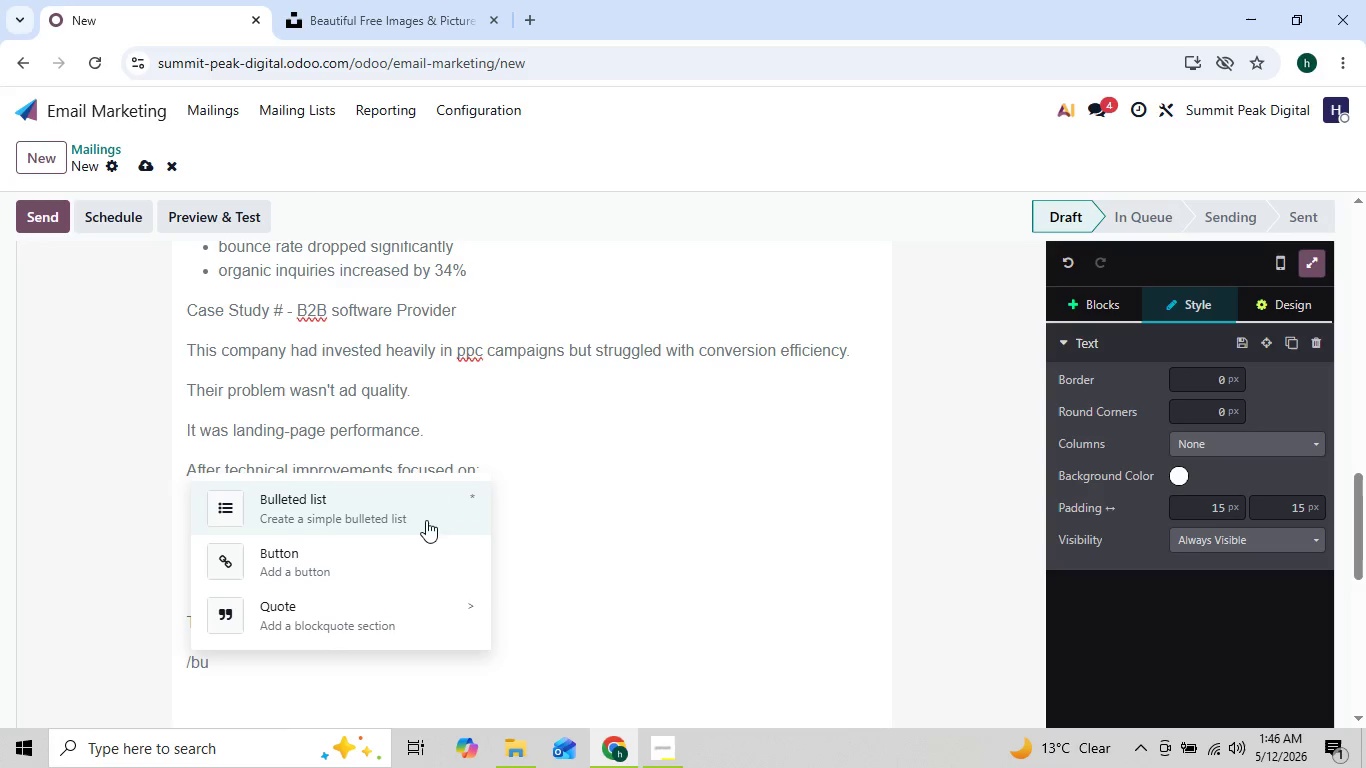 
left_click([409, 510])
 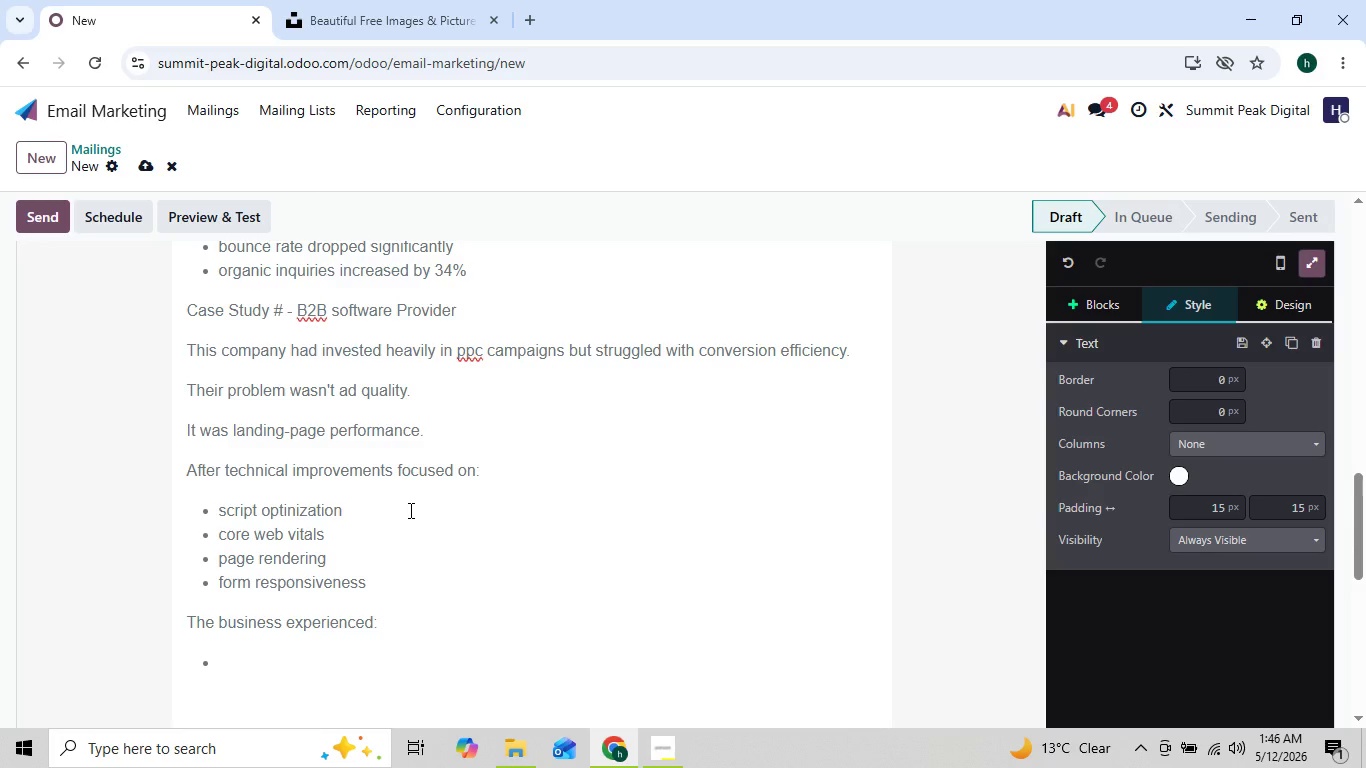 
type(lower cost-per-conversion)
 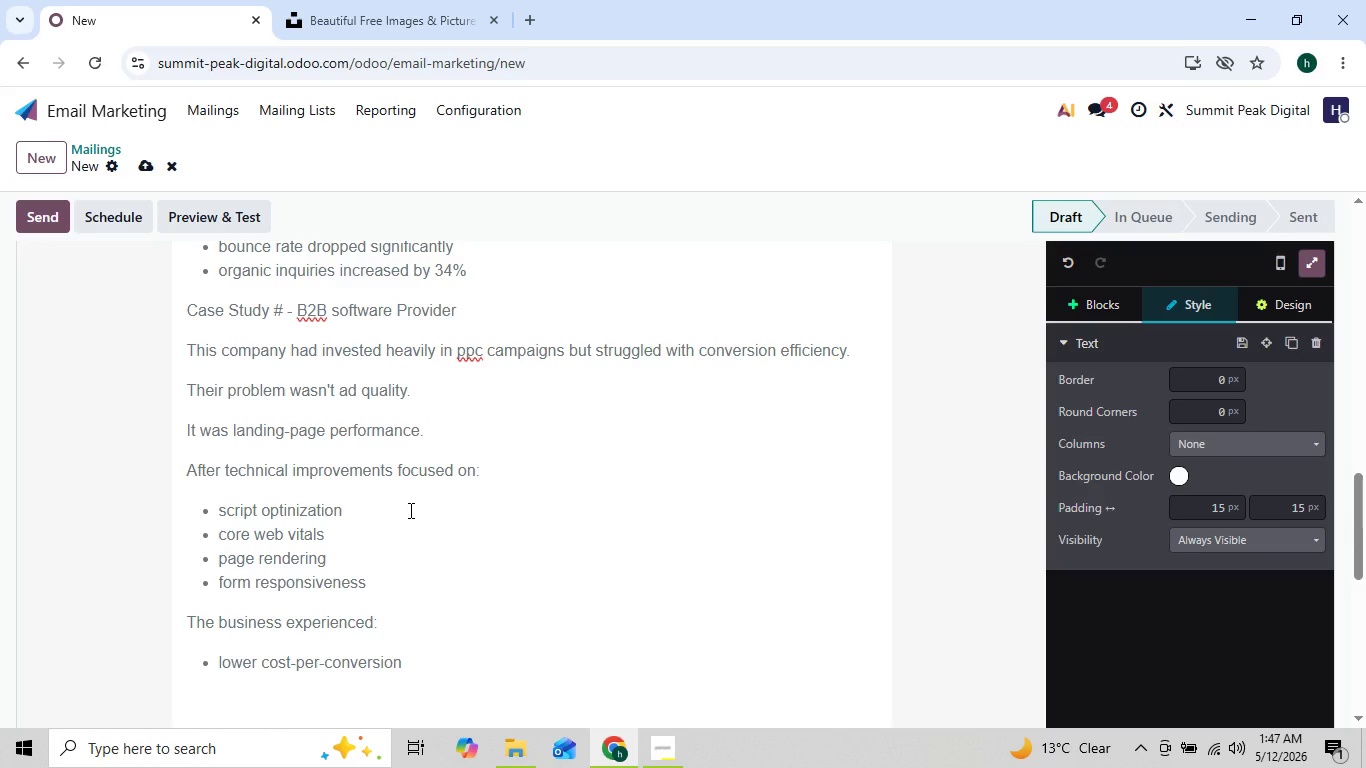 
key(Enter)
 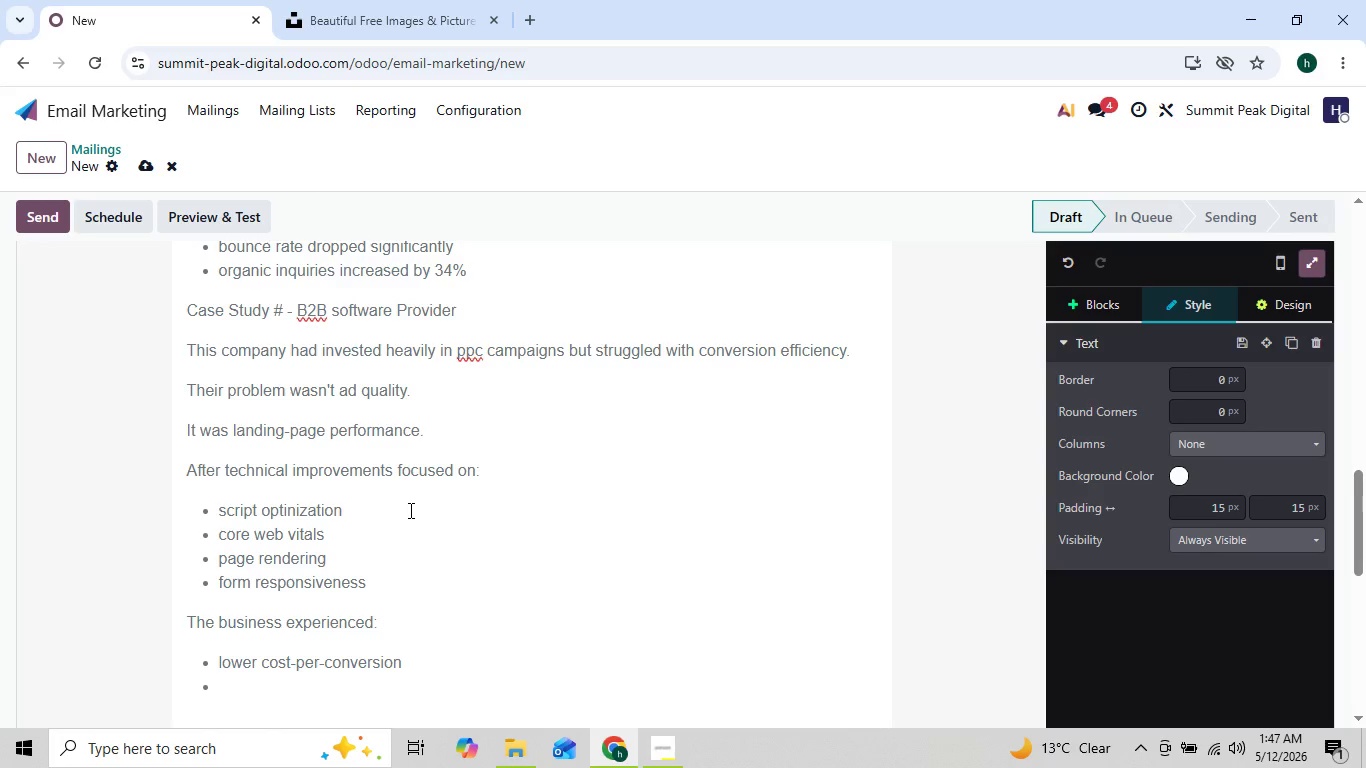 
key(Shift+H)
 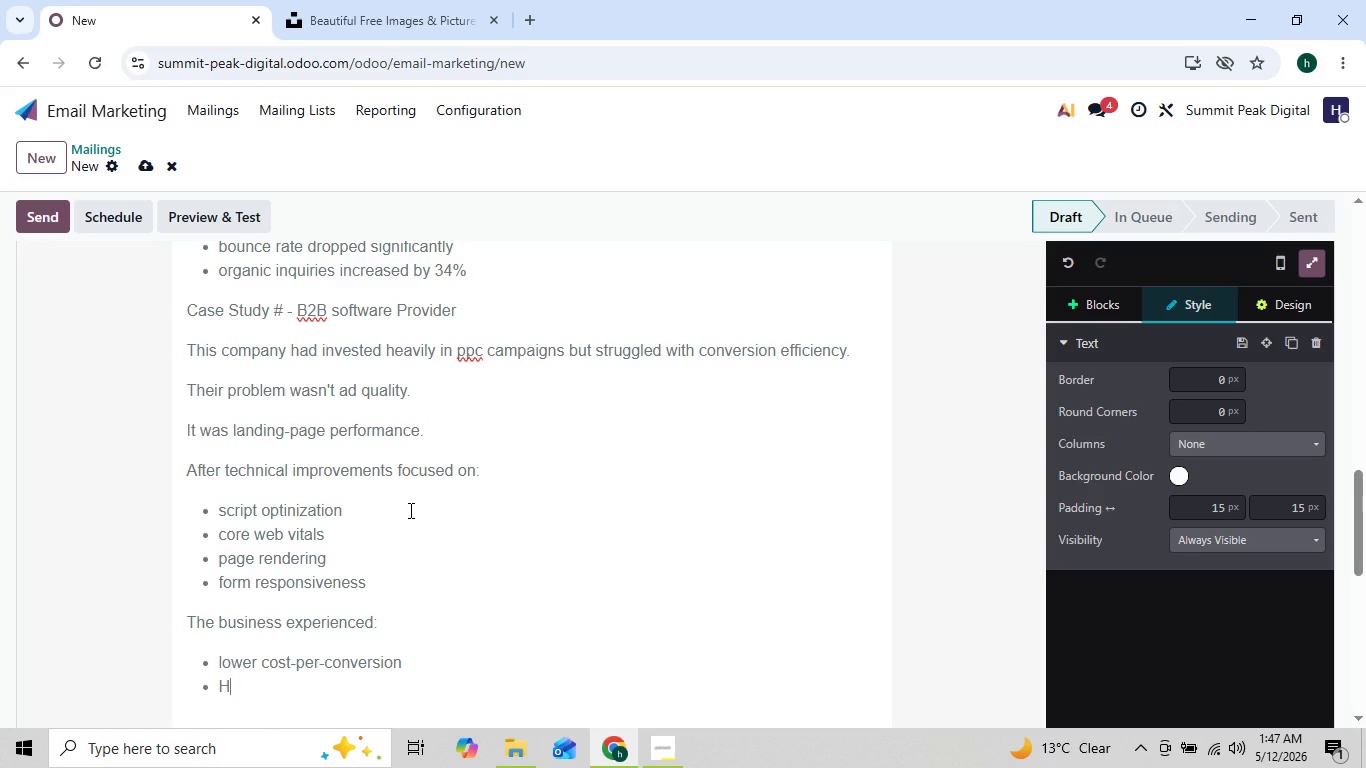 
key(Backspace)
 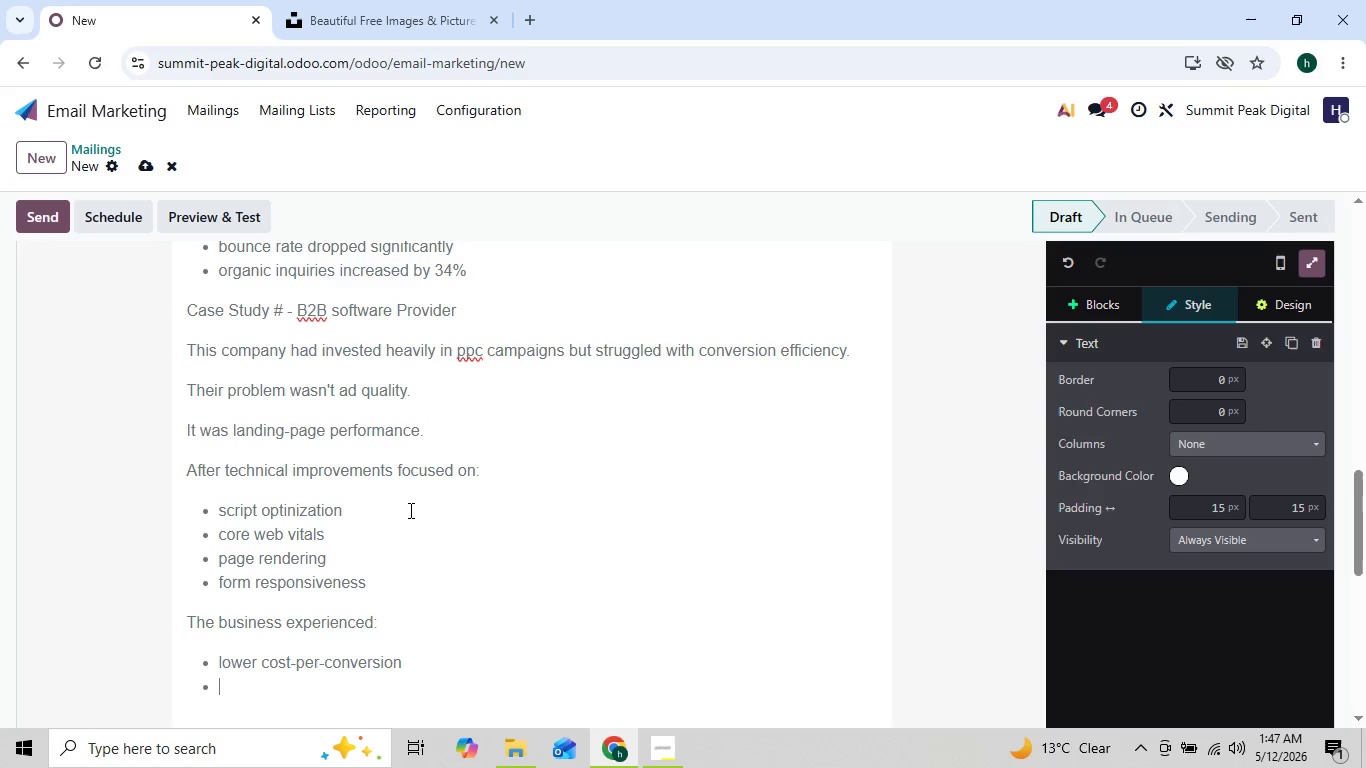 
key(Backspace)
 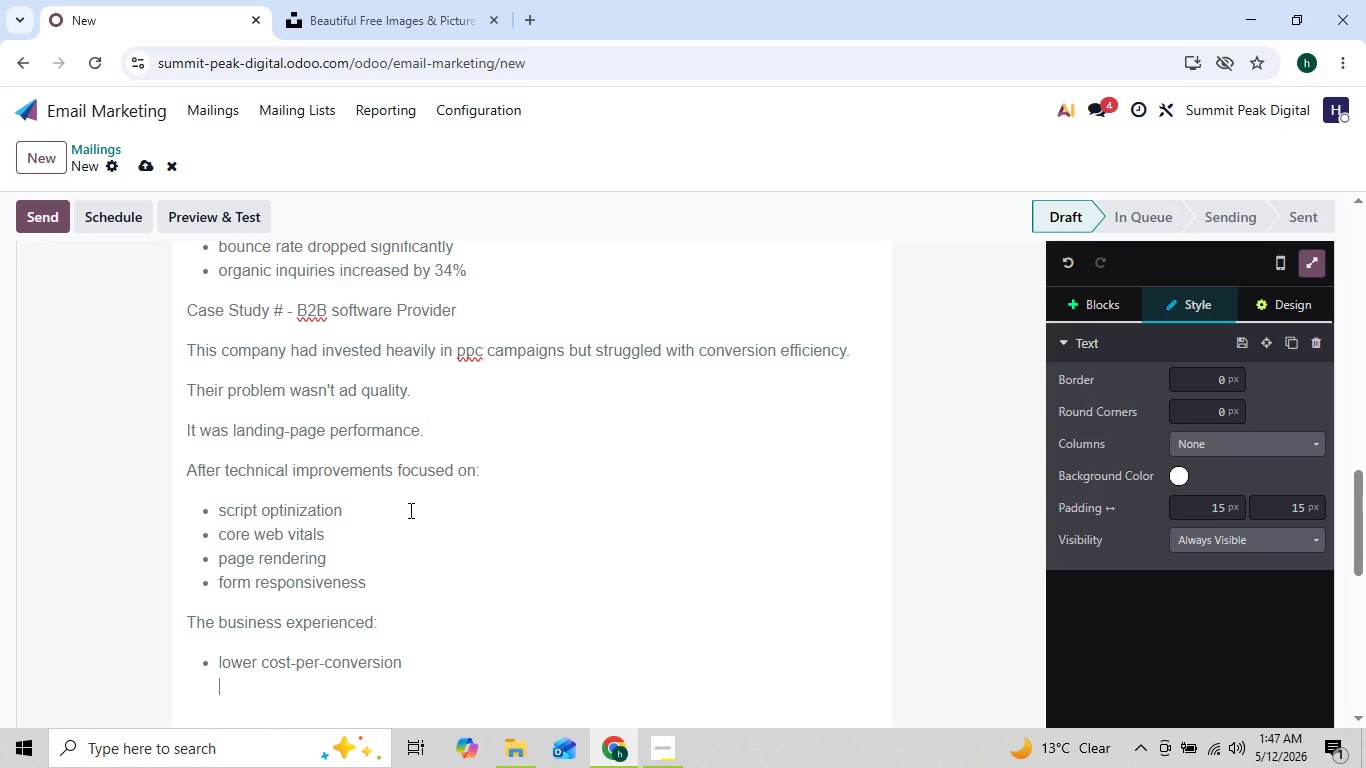 
key(Enter)
 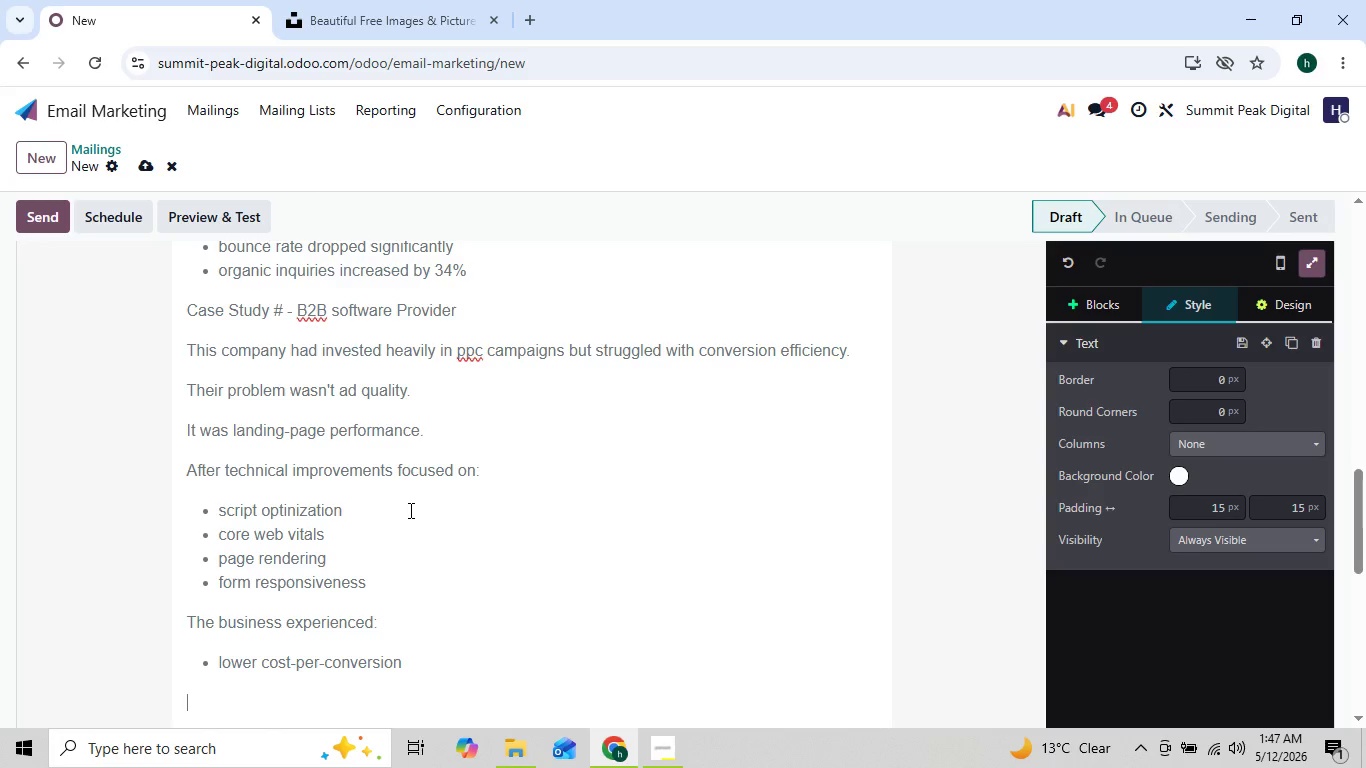 
key(Backspace)
 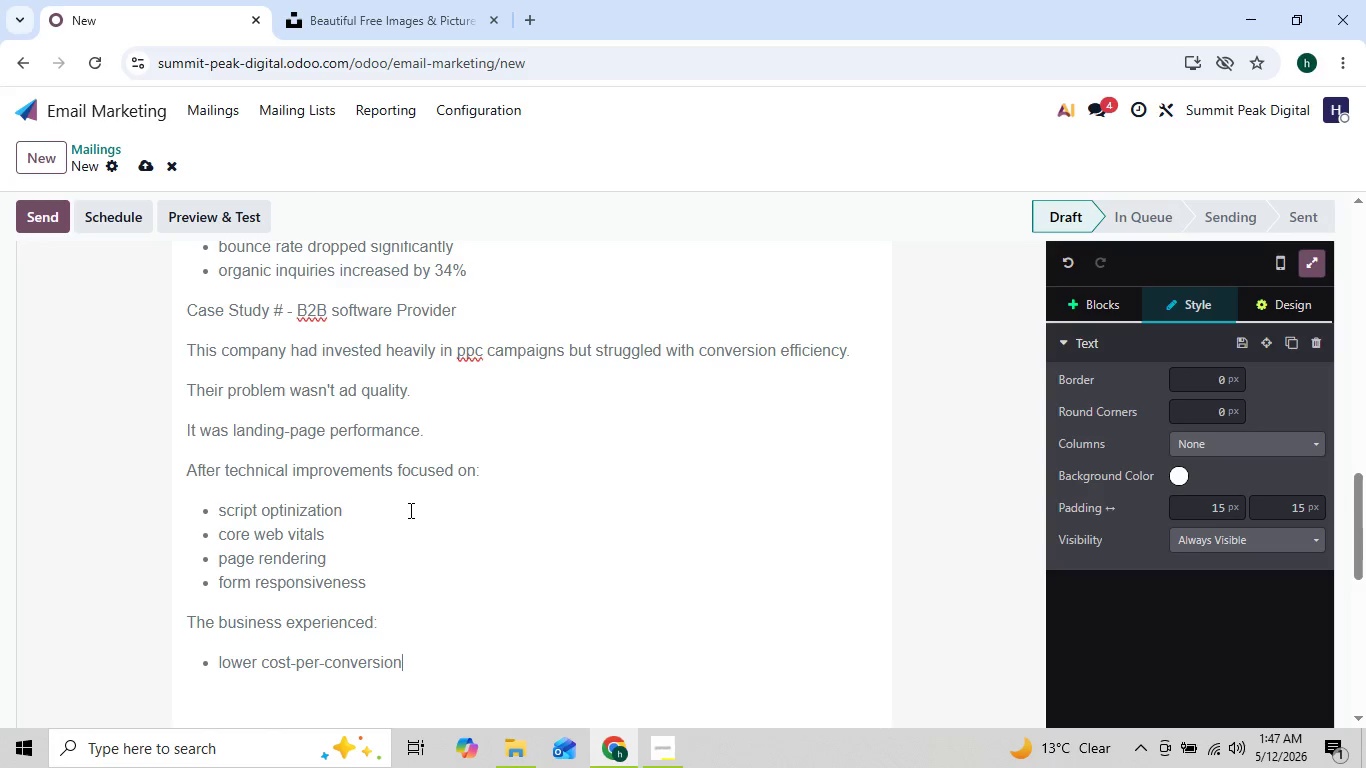 
key(Backspace)
 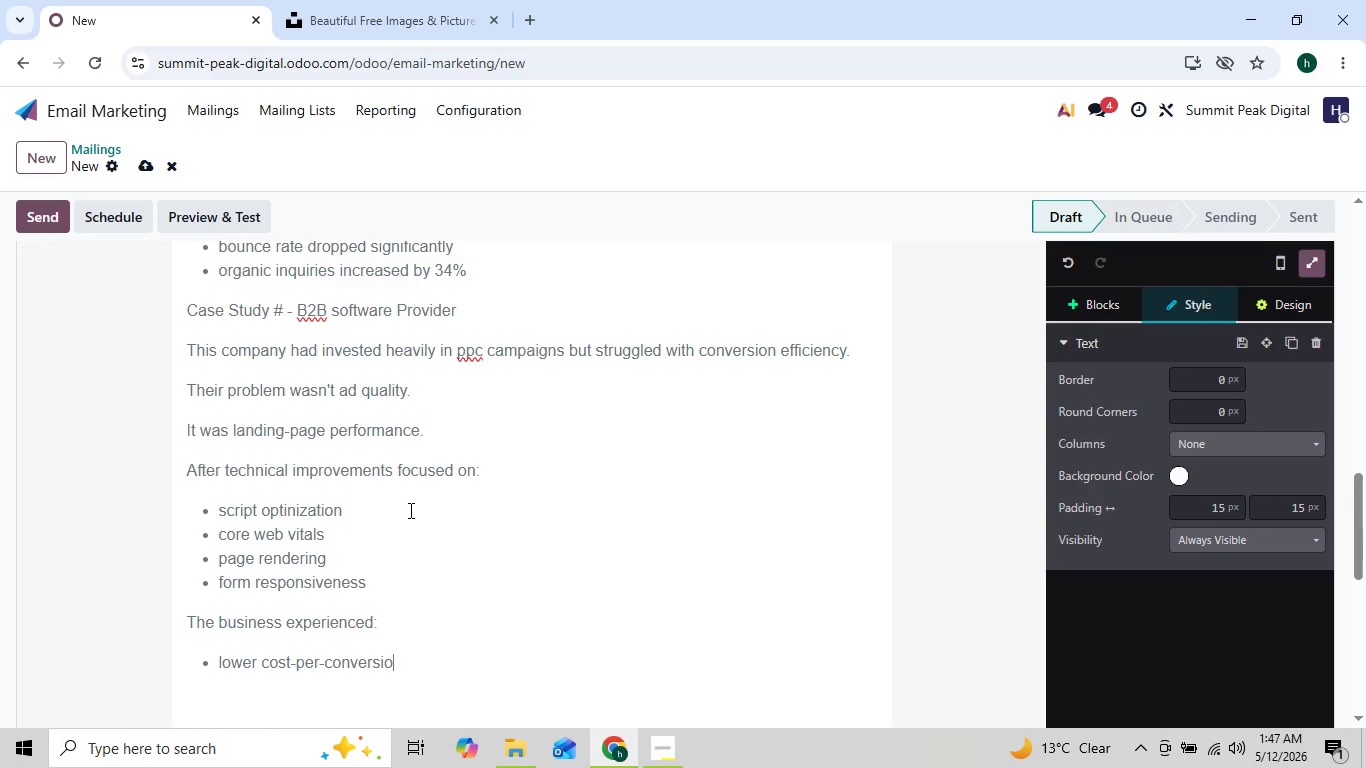 
key(N)
 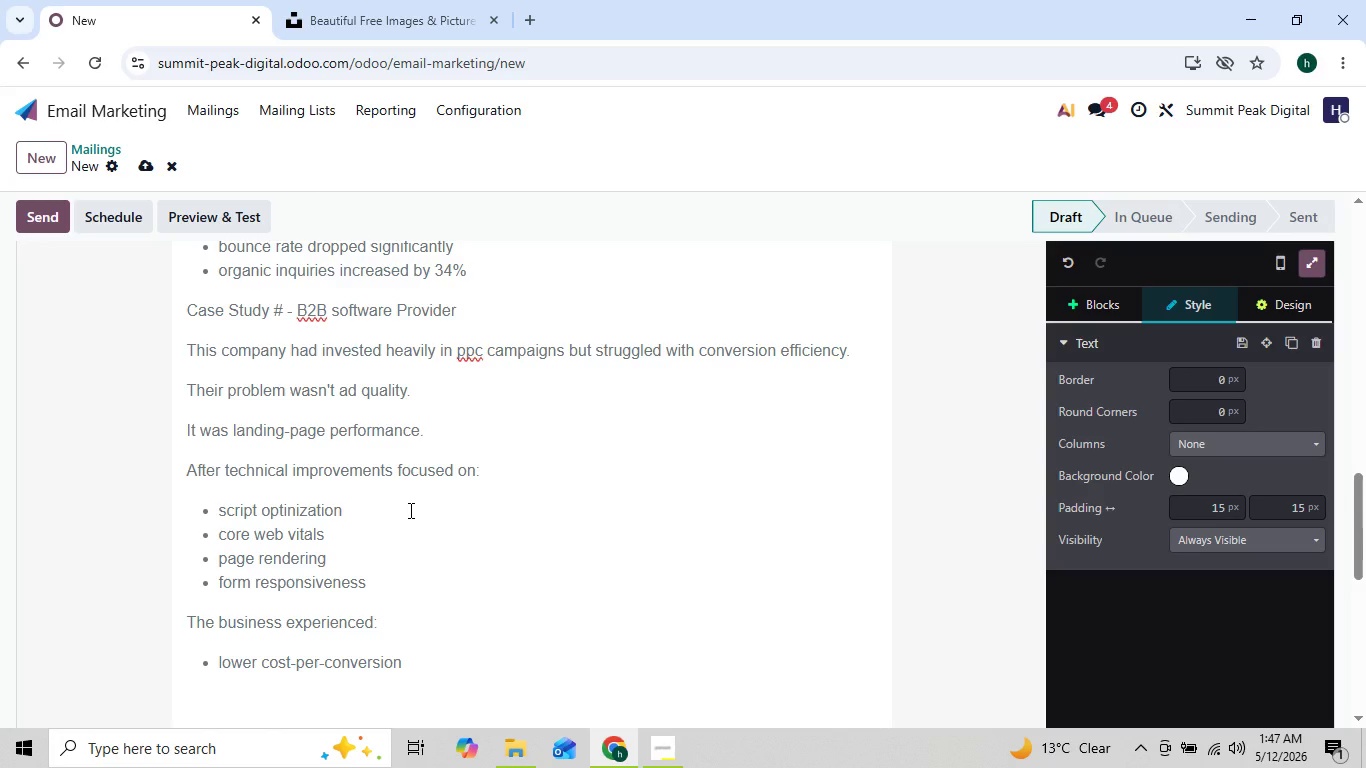 
key(Enter)
 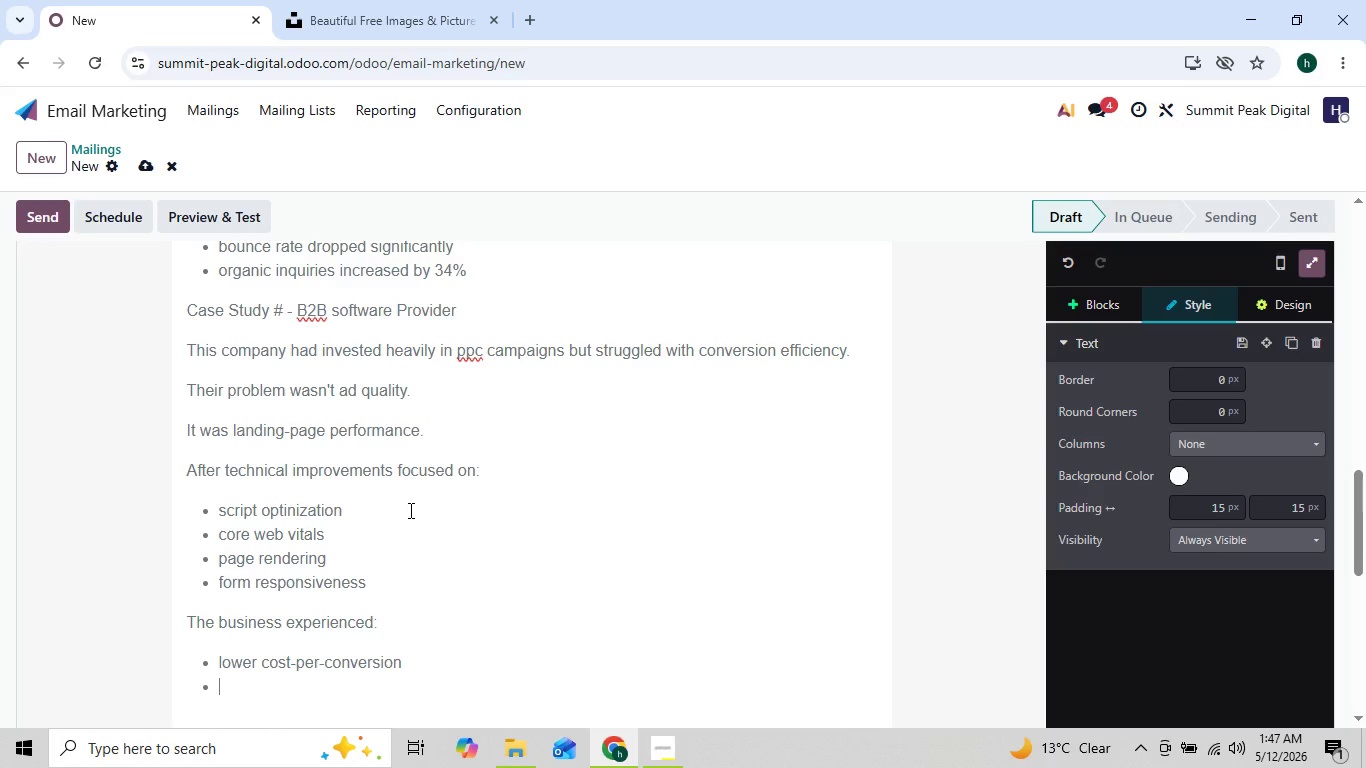 
type(higher session duration)
 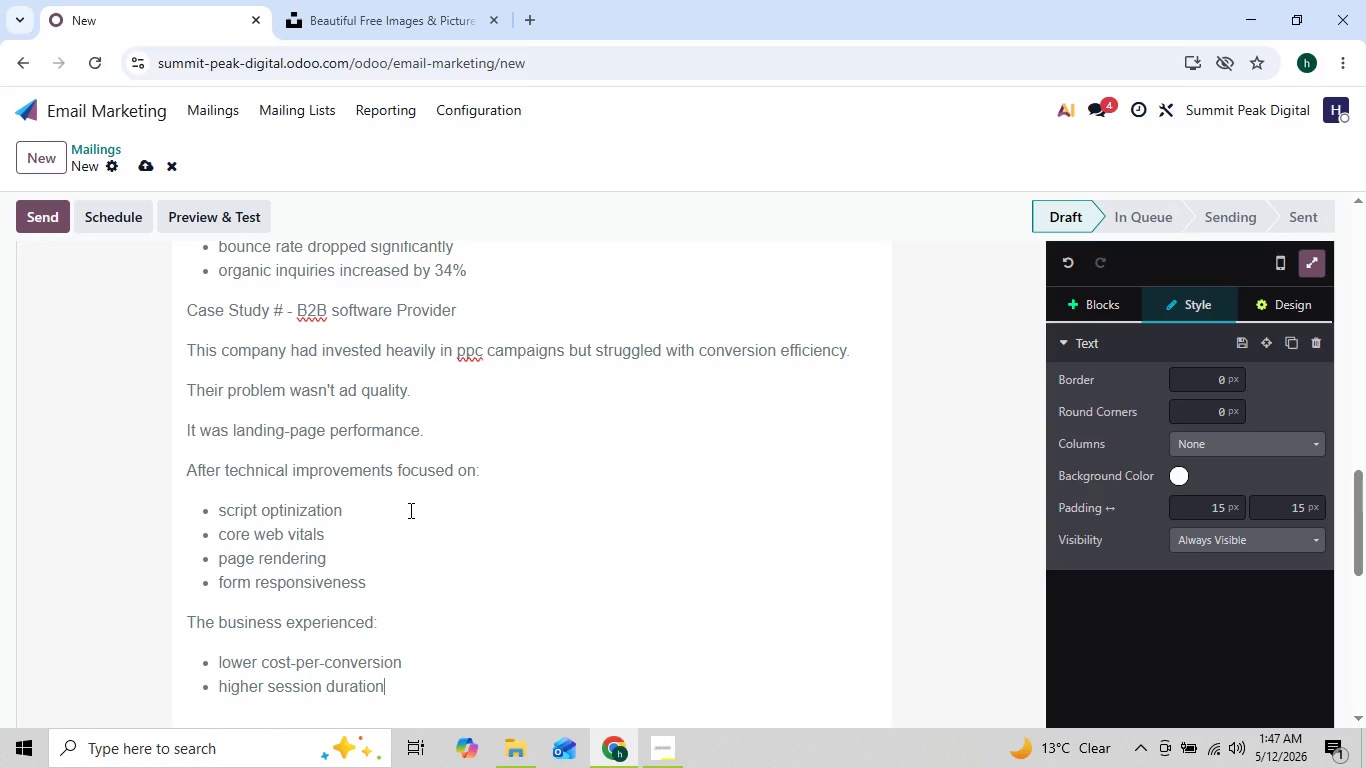 
key(Enter)
 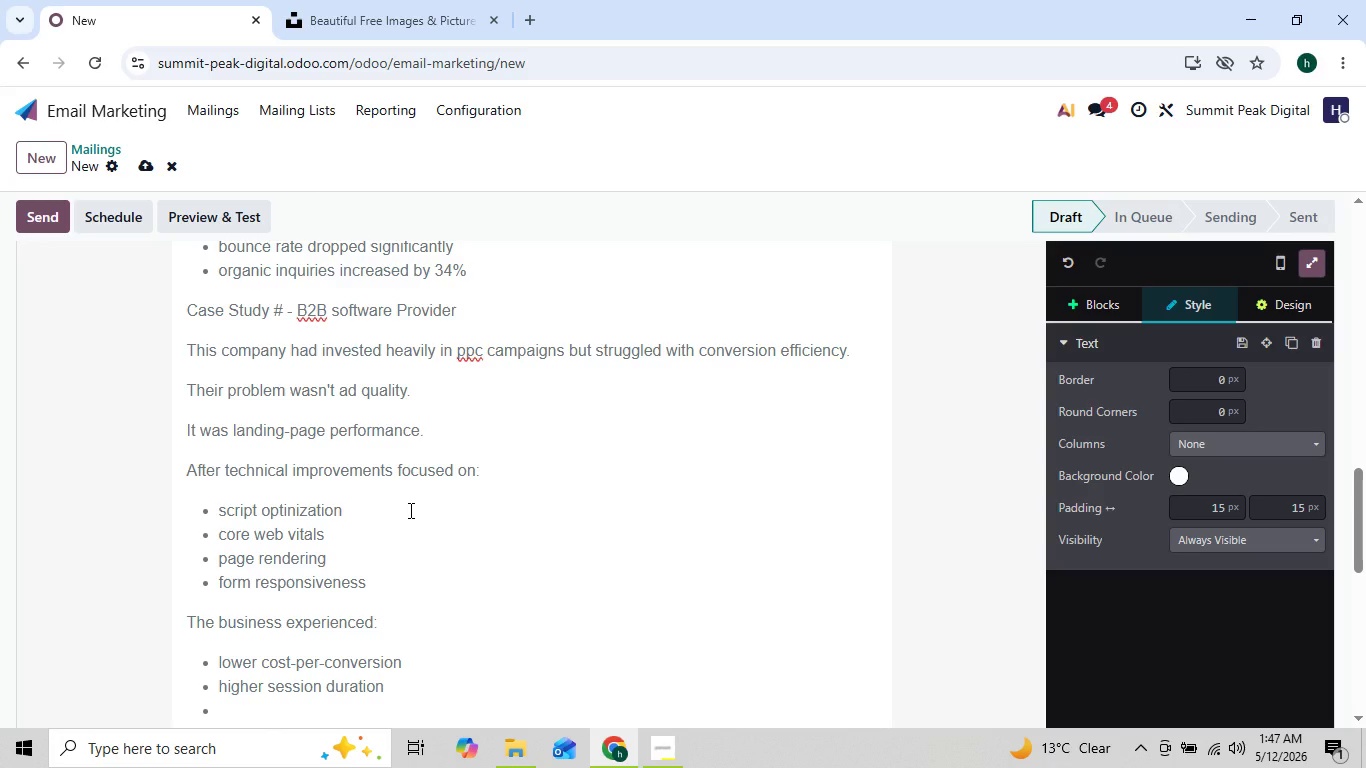 
type(im)
key(Backspace)
 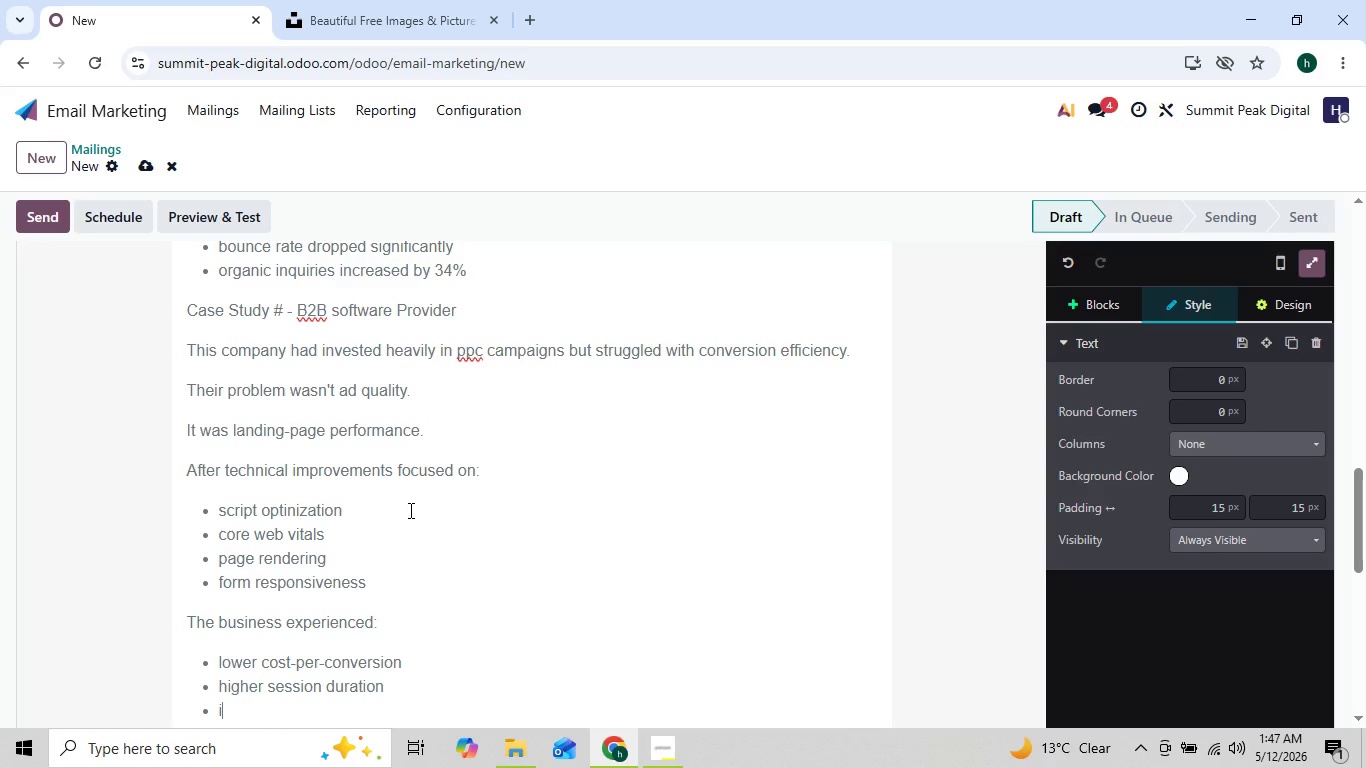 
key(ArrowUp)
 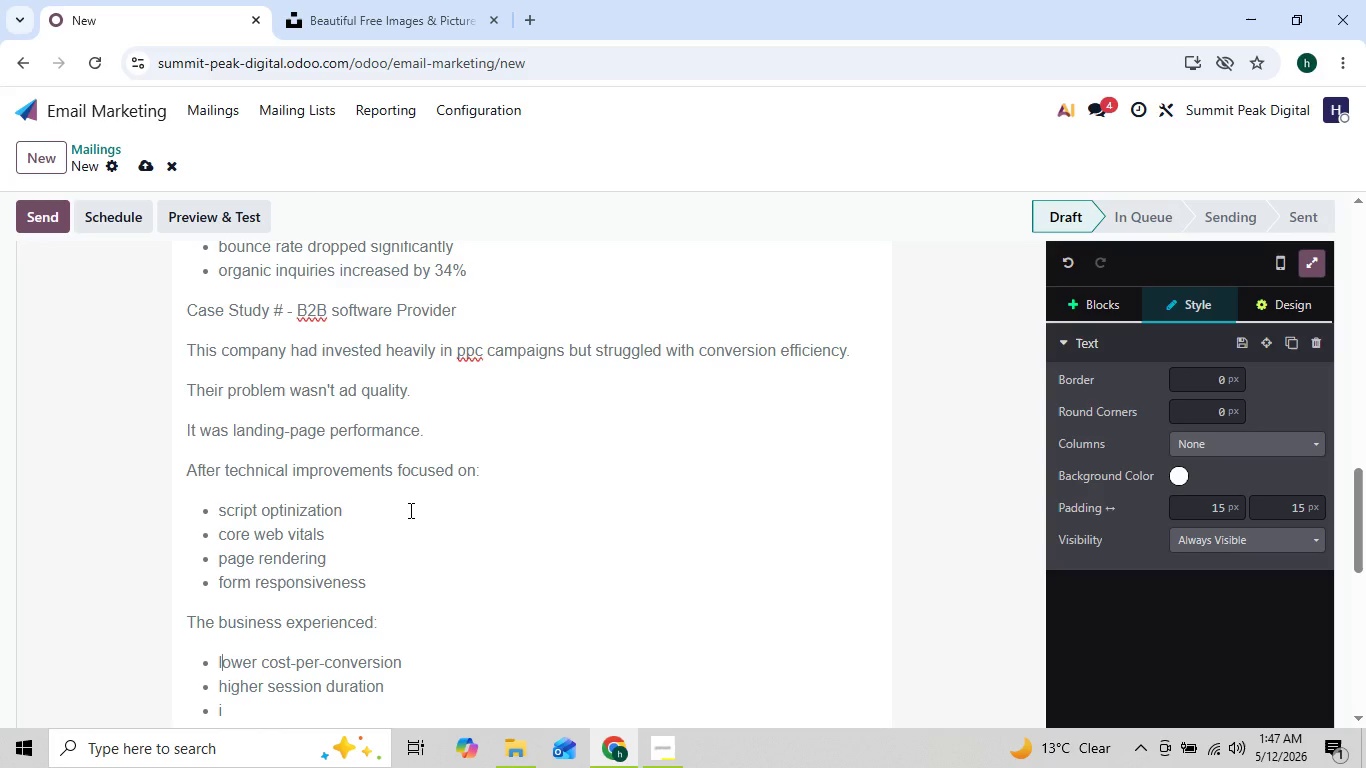 
key(ArrowUp)
 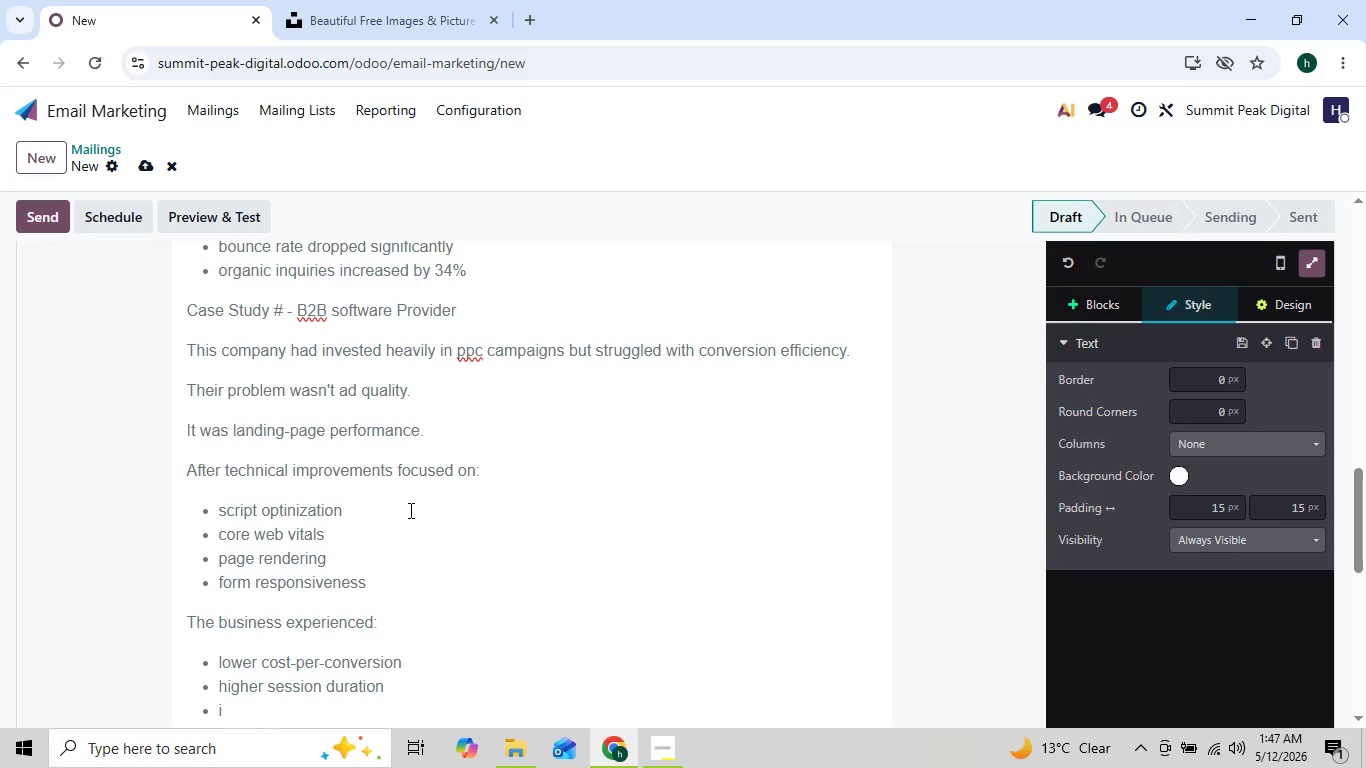 
key(Shift+Backspace)
 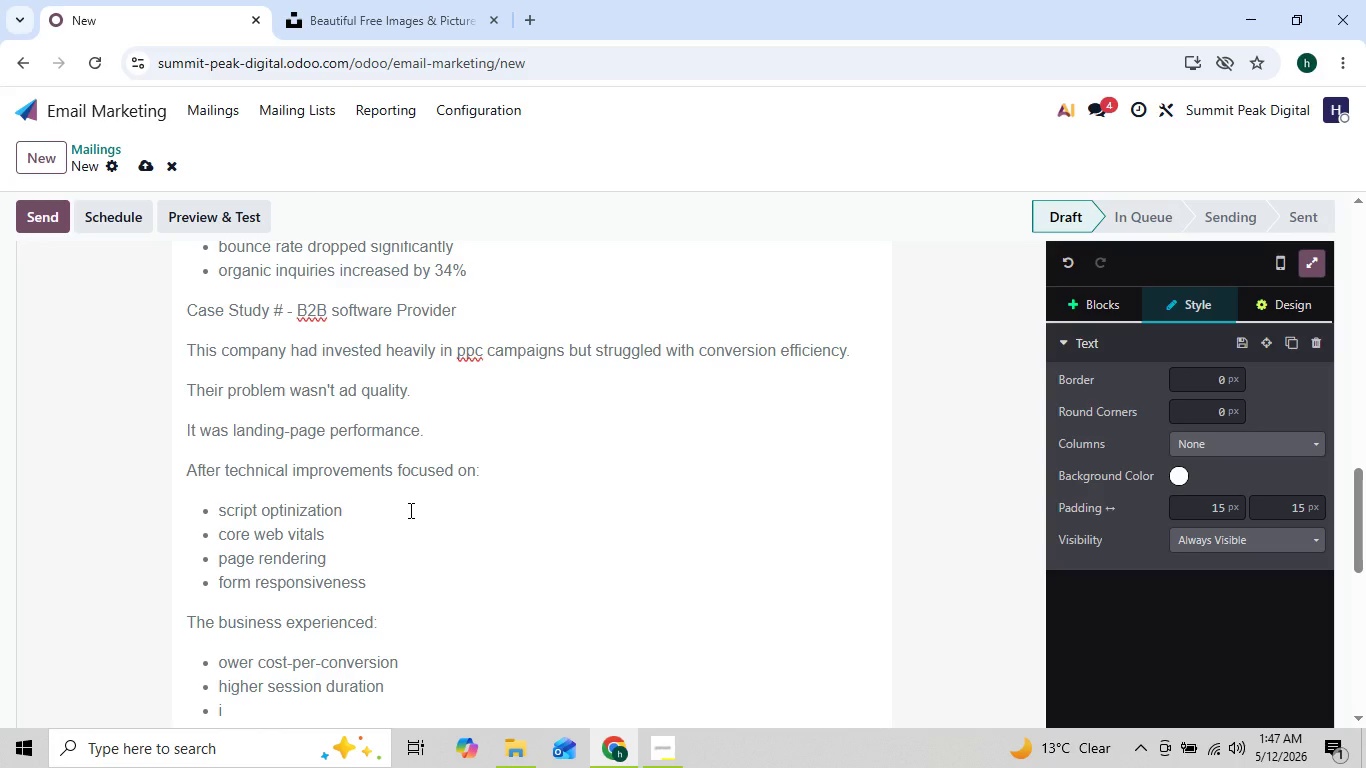 
key(Shift+L)
 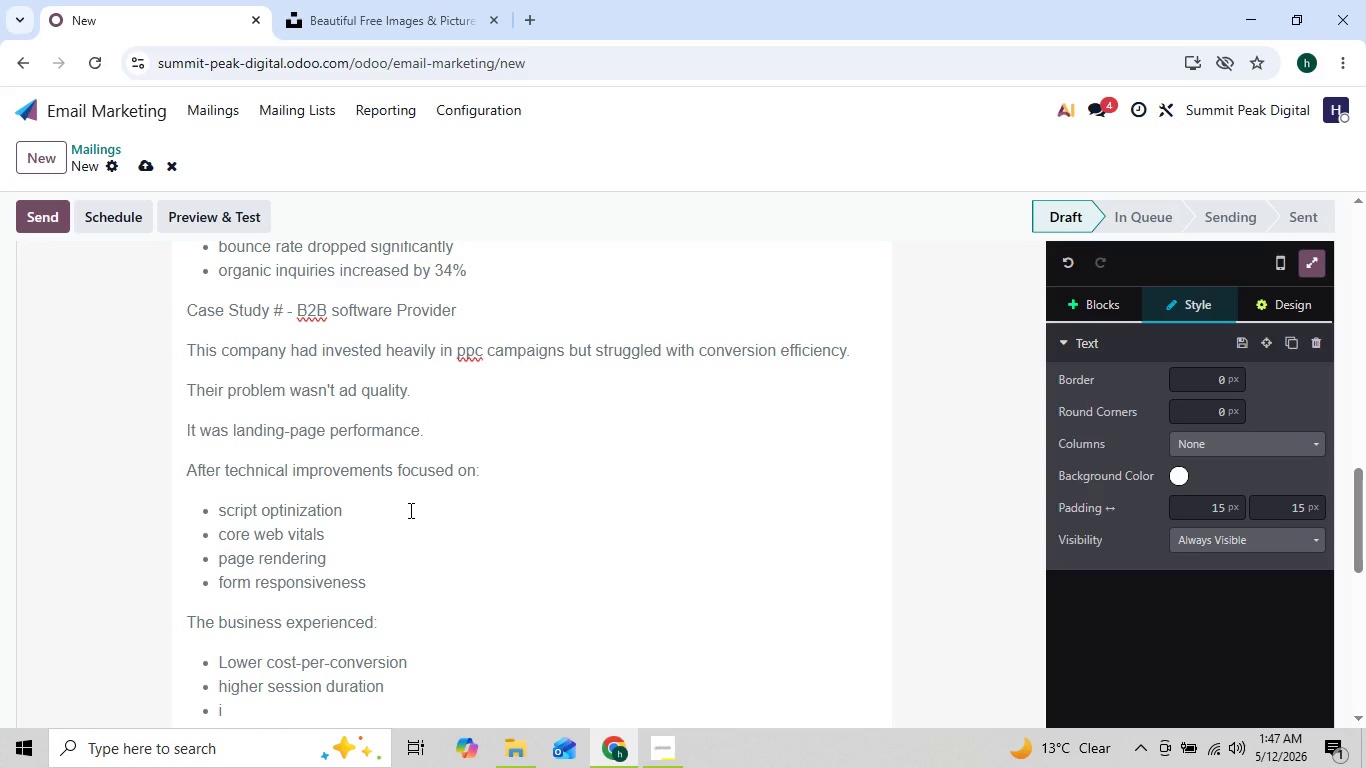 
key(Shift+ArrowDown)
 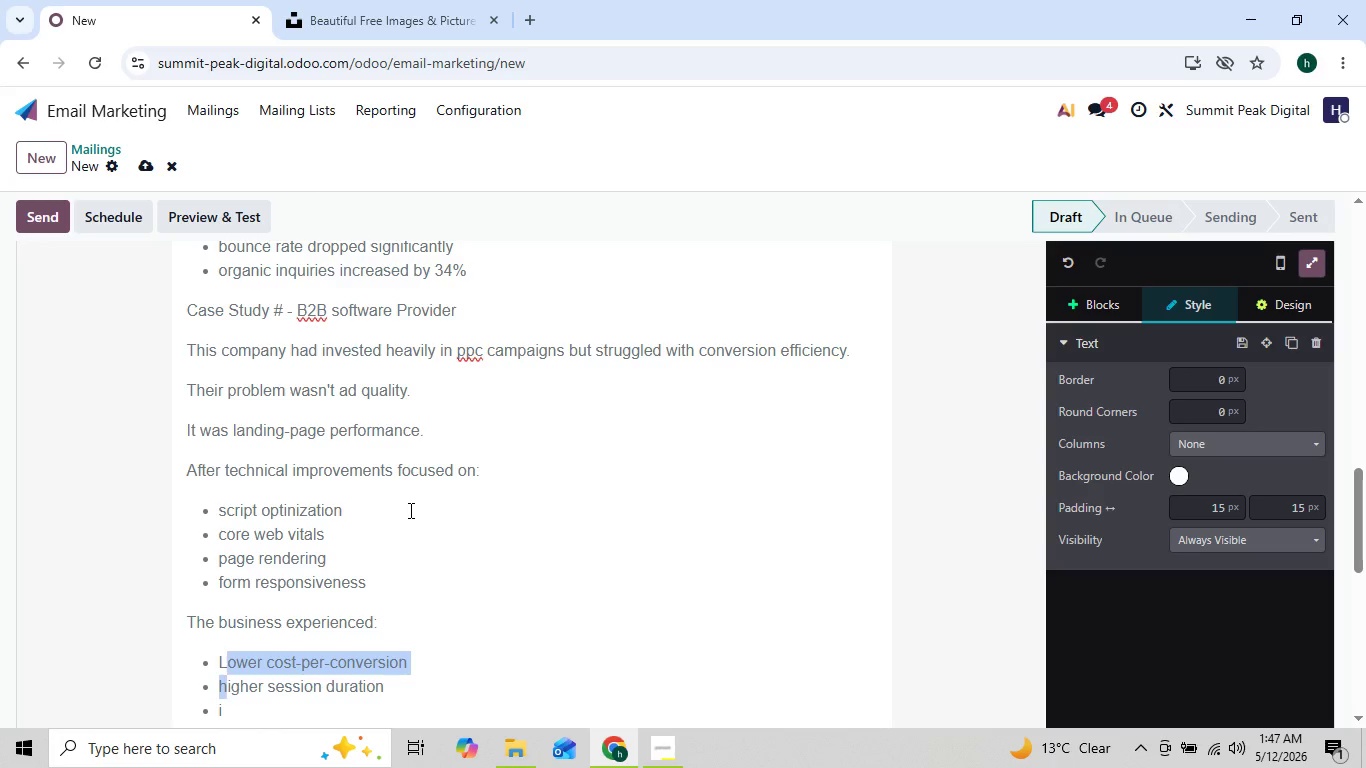 
key(Shift+ArrowDown)
 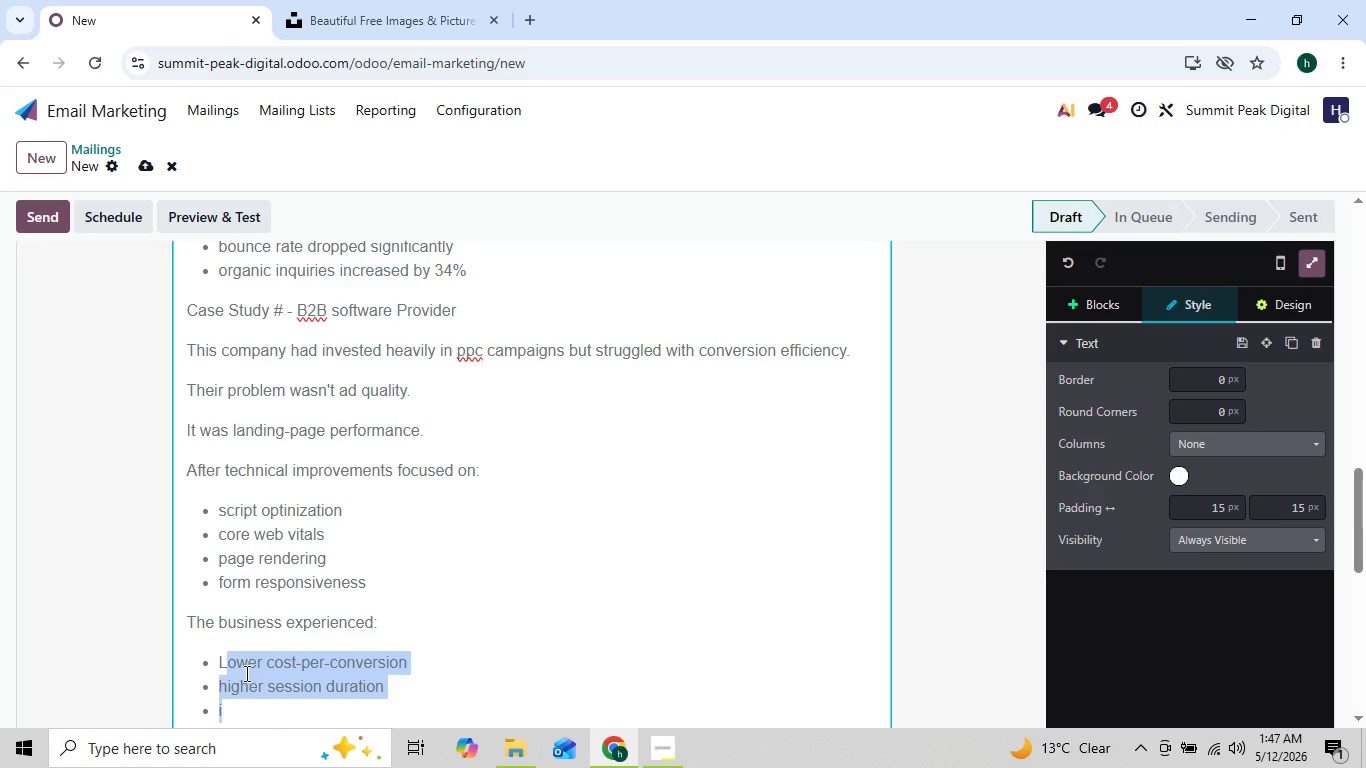 
left_click([229, 686])
 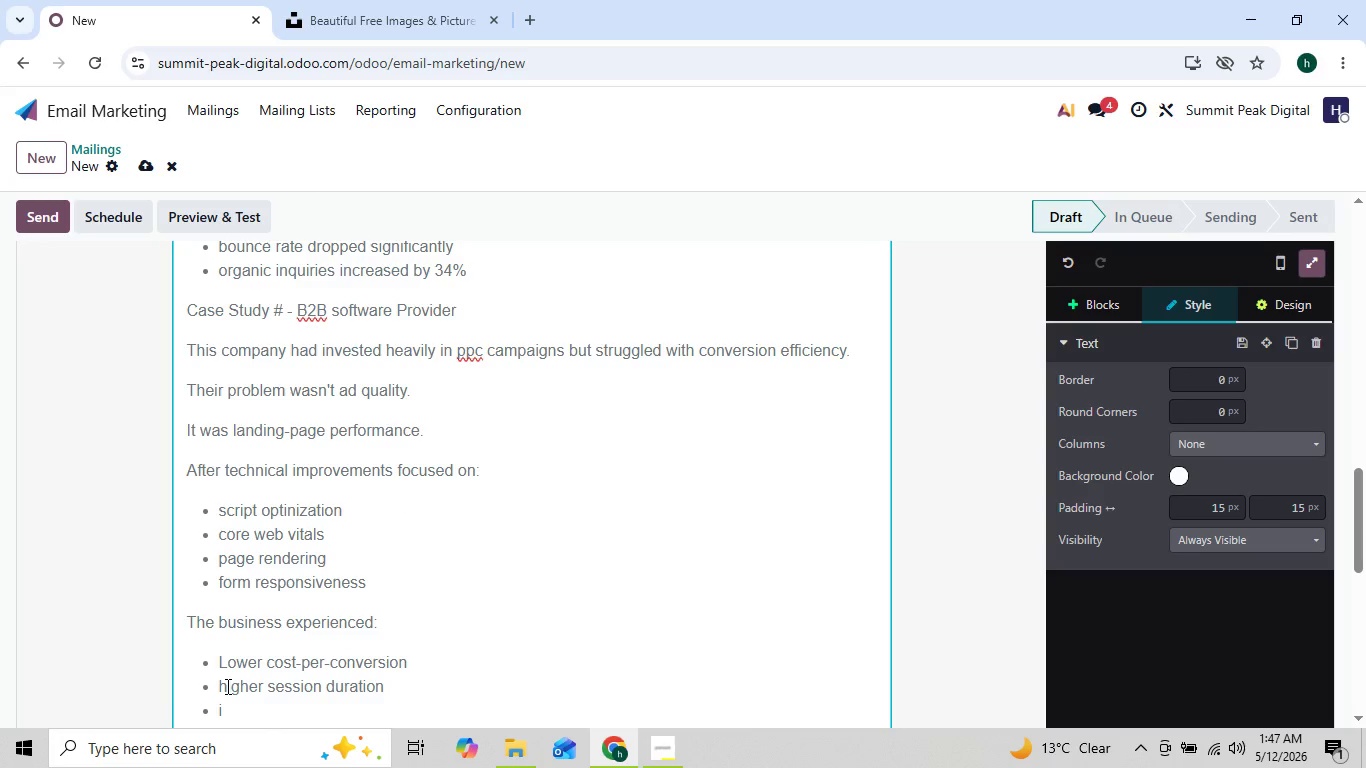 
left_click([226, 686])
 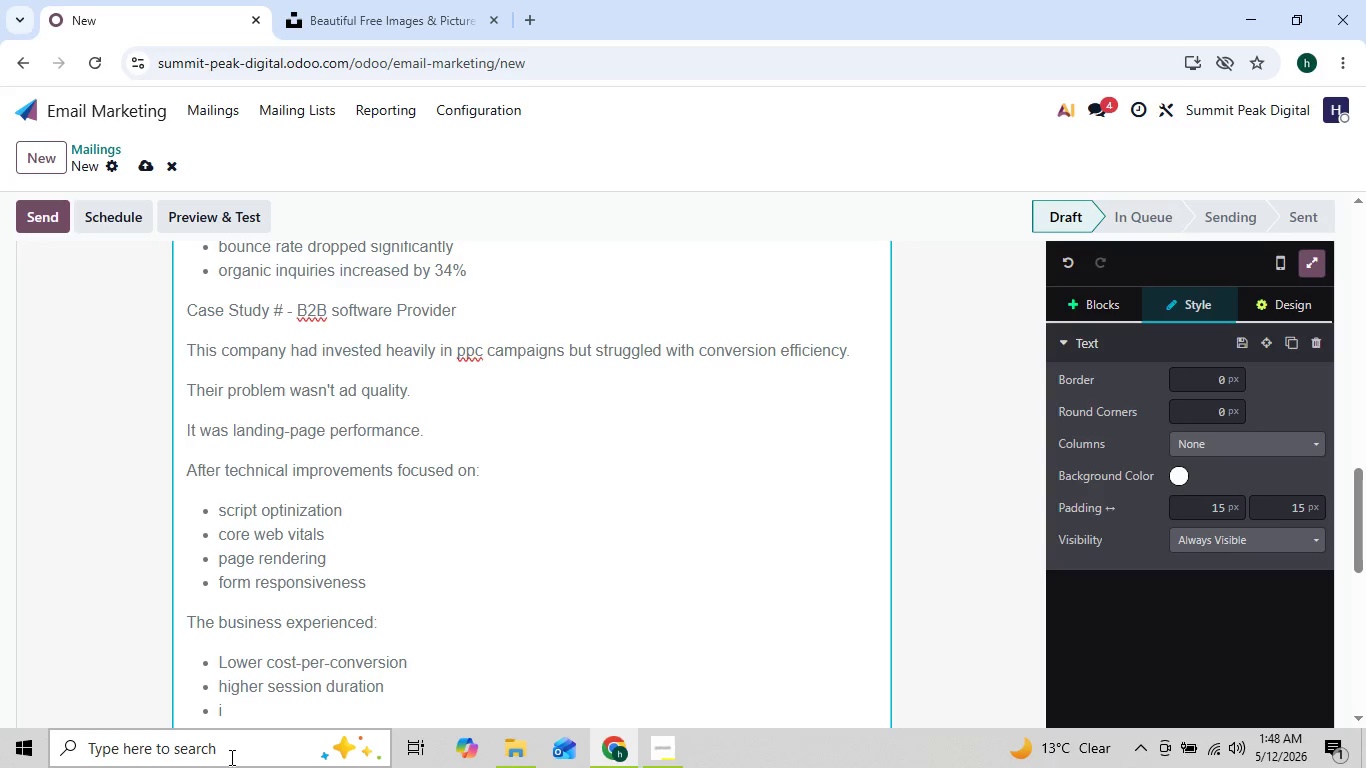 
key(Shift+Backspace)
 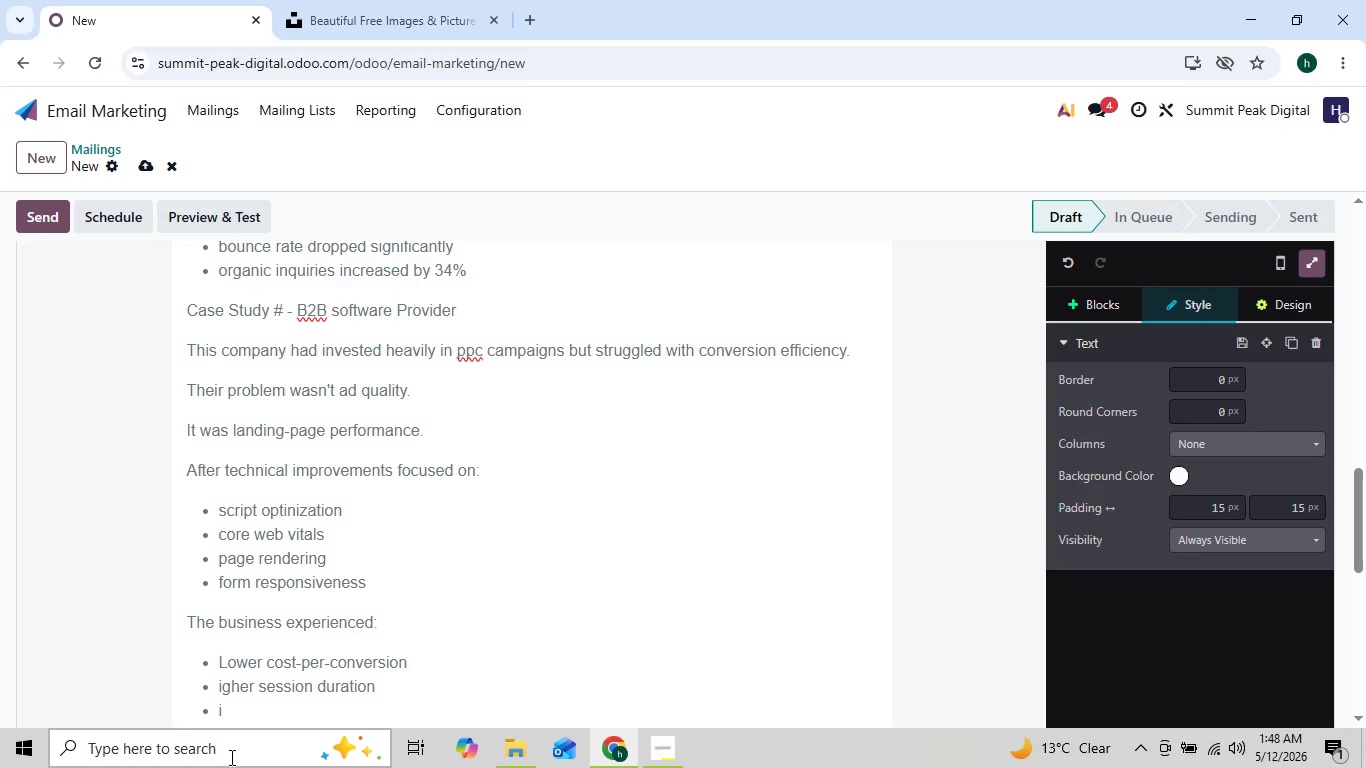 
key(Shift+H)
 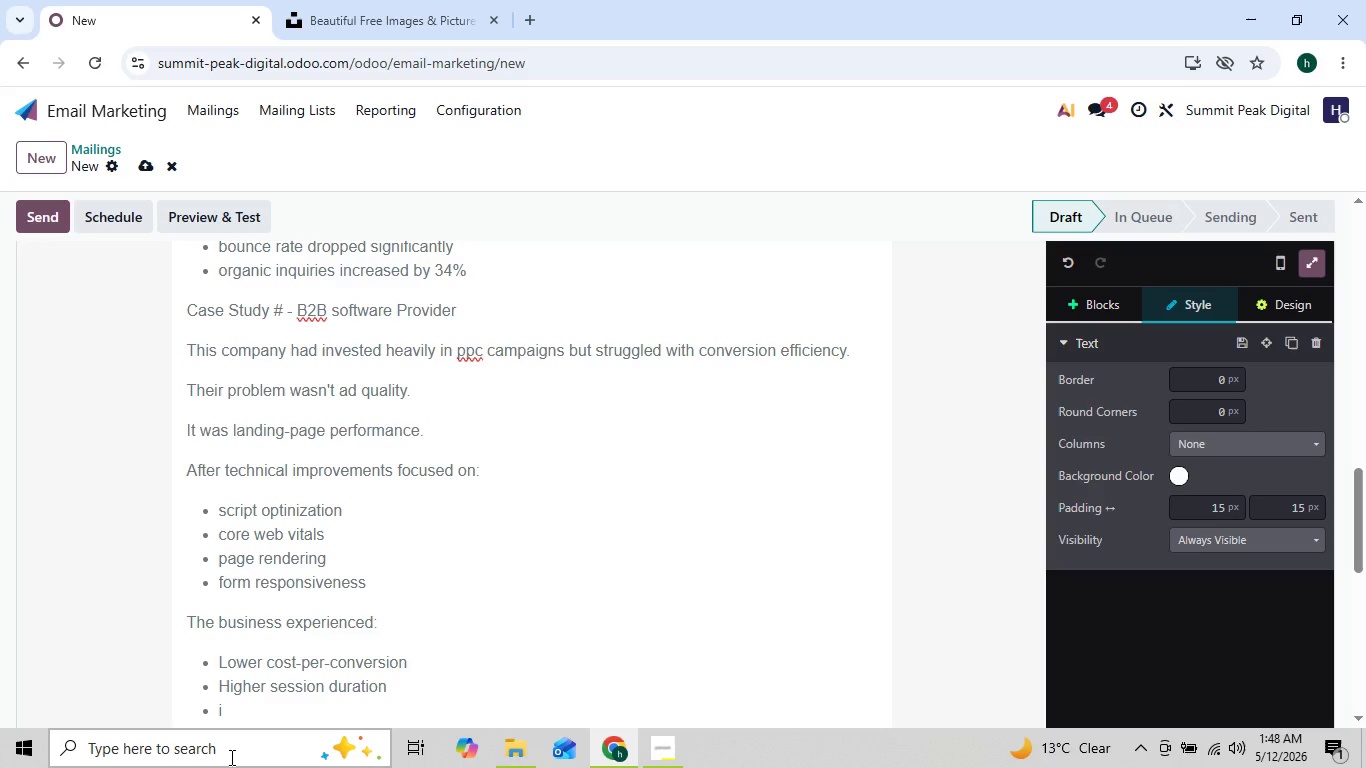 
key(ArrowDown)
 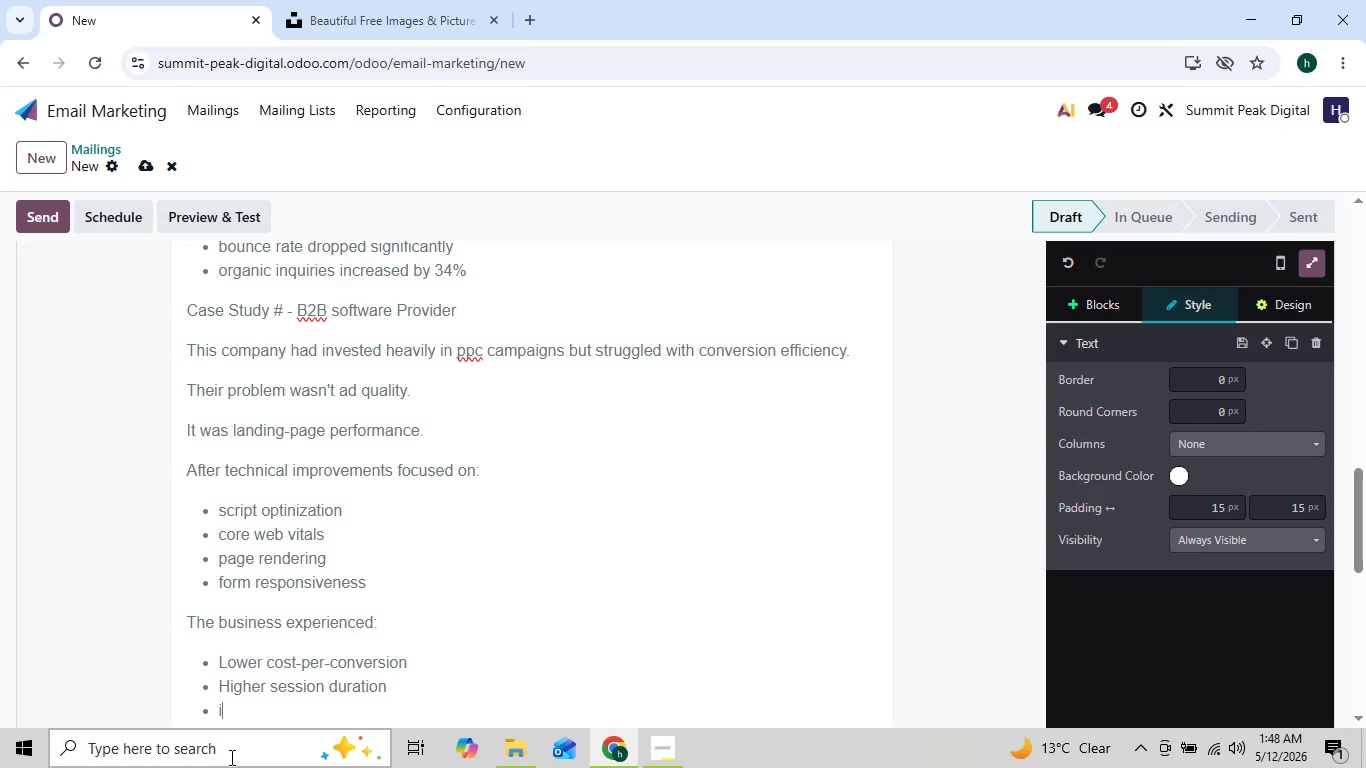 
key(Backspace)
type(Improved Quality Scord)
key(Backspace)
 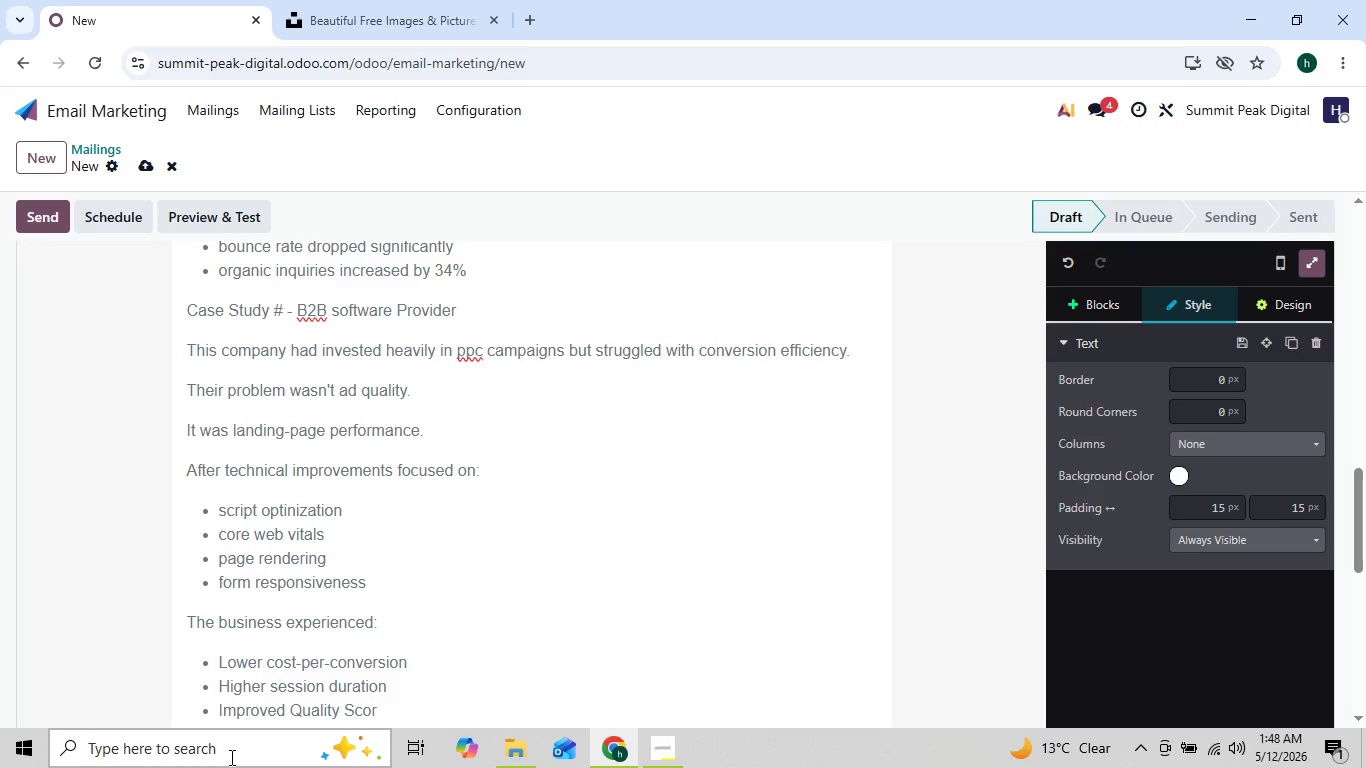 
type(es)
 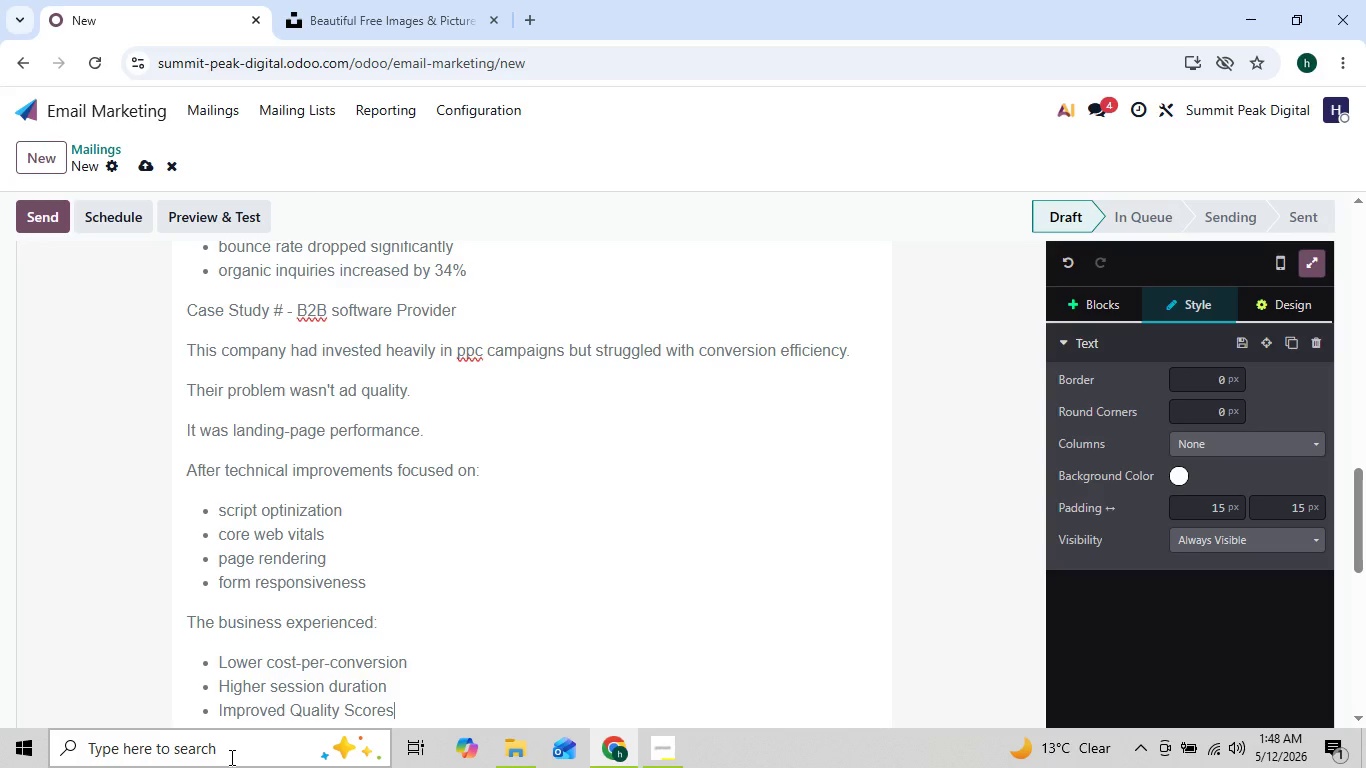 
key(ArrowLeft)
 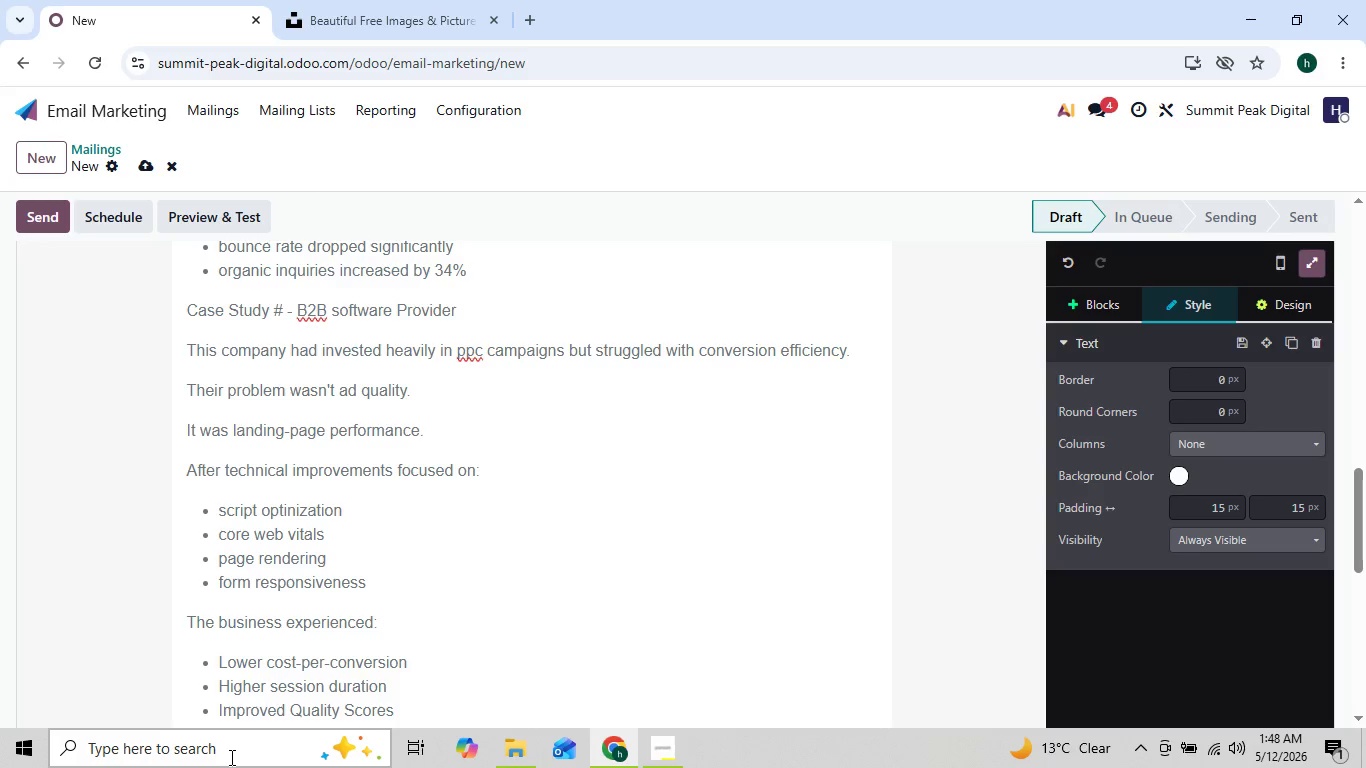 
key(ArrowRight)
 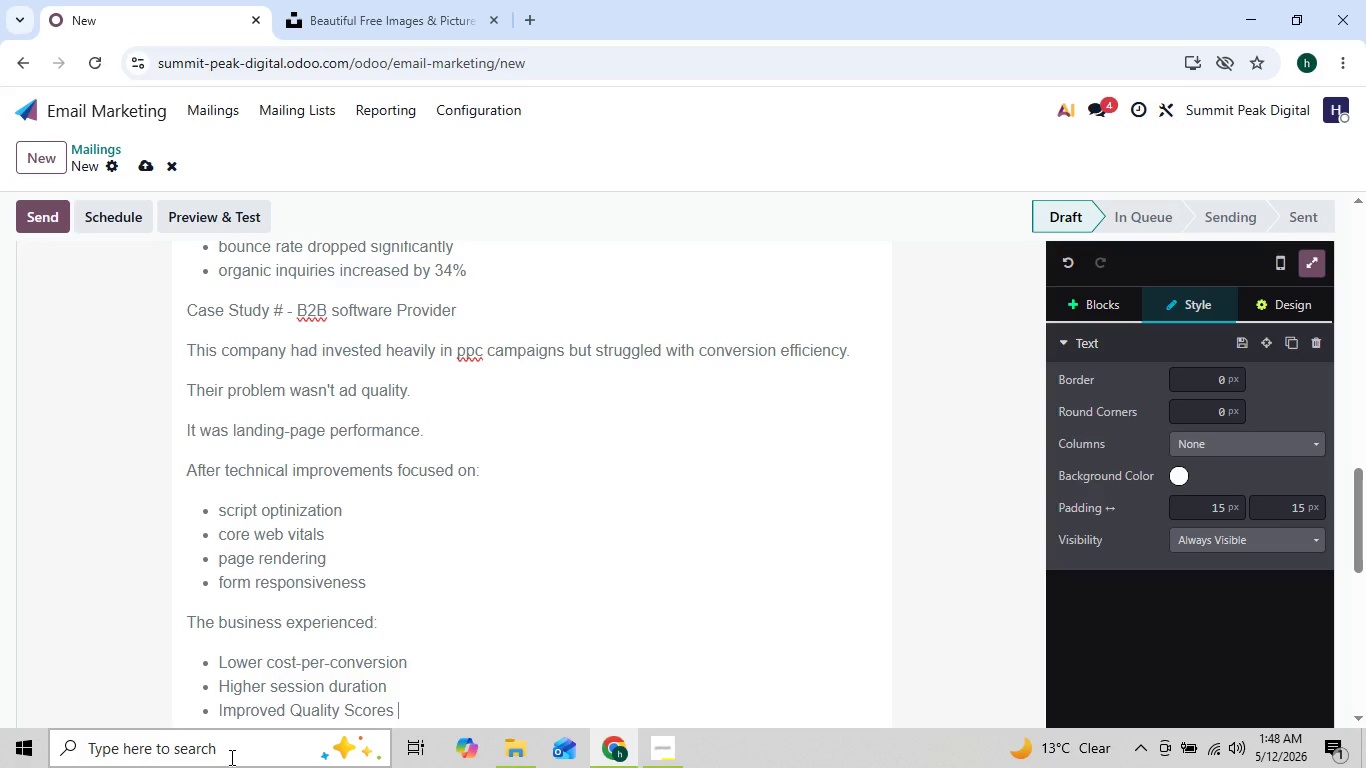 
type( in paid campaigns)
 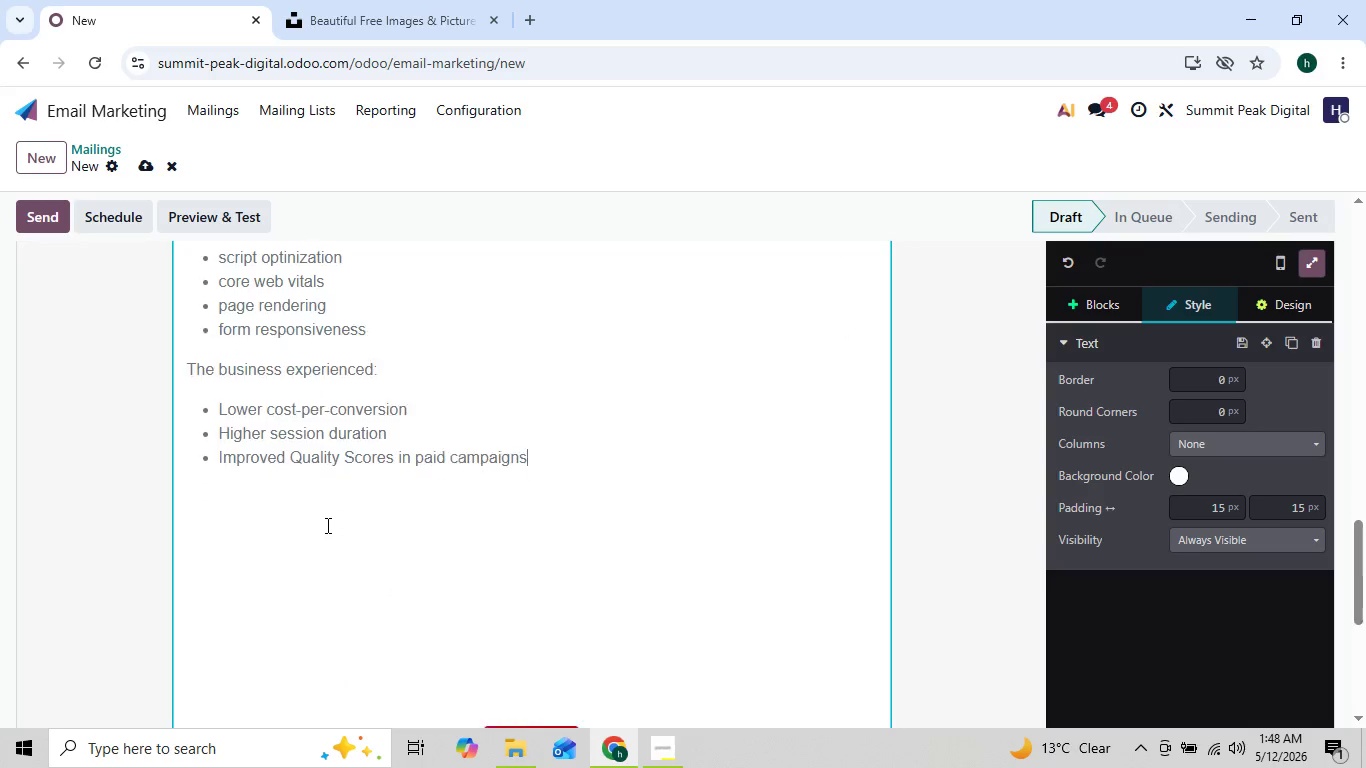 
key(Enter)
 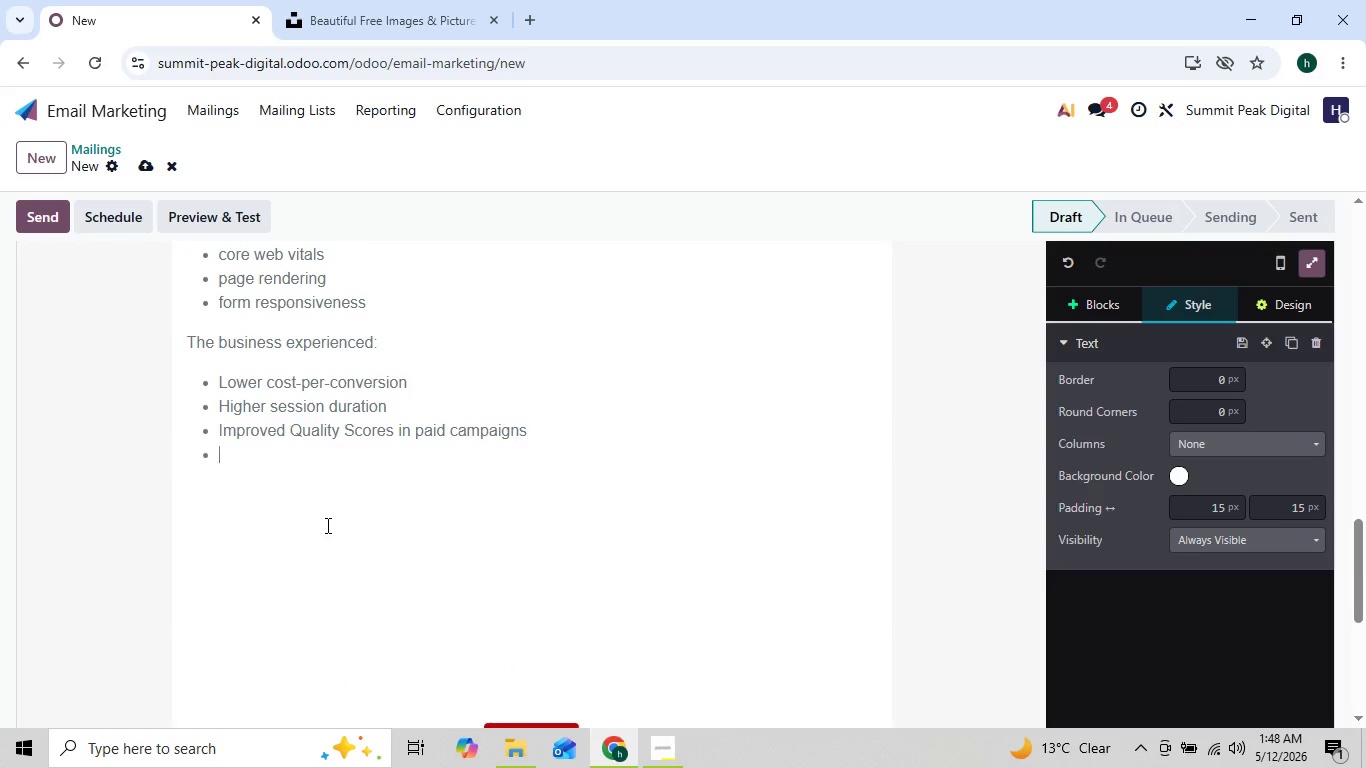 
key(Enter)
 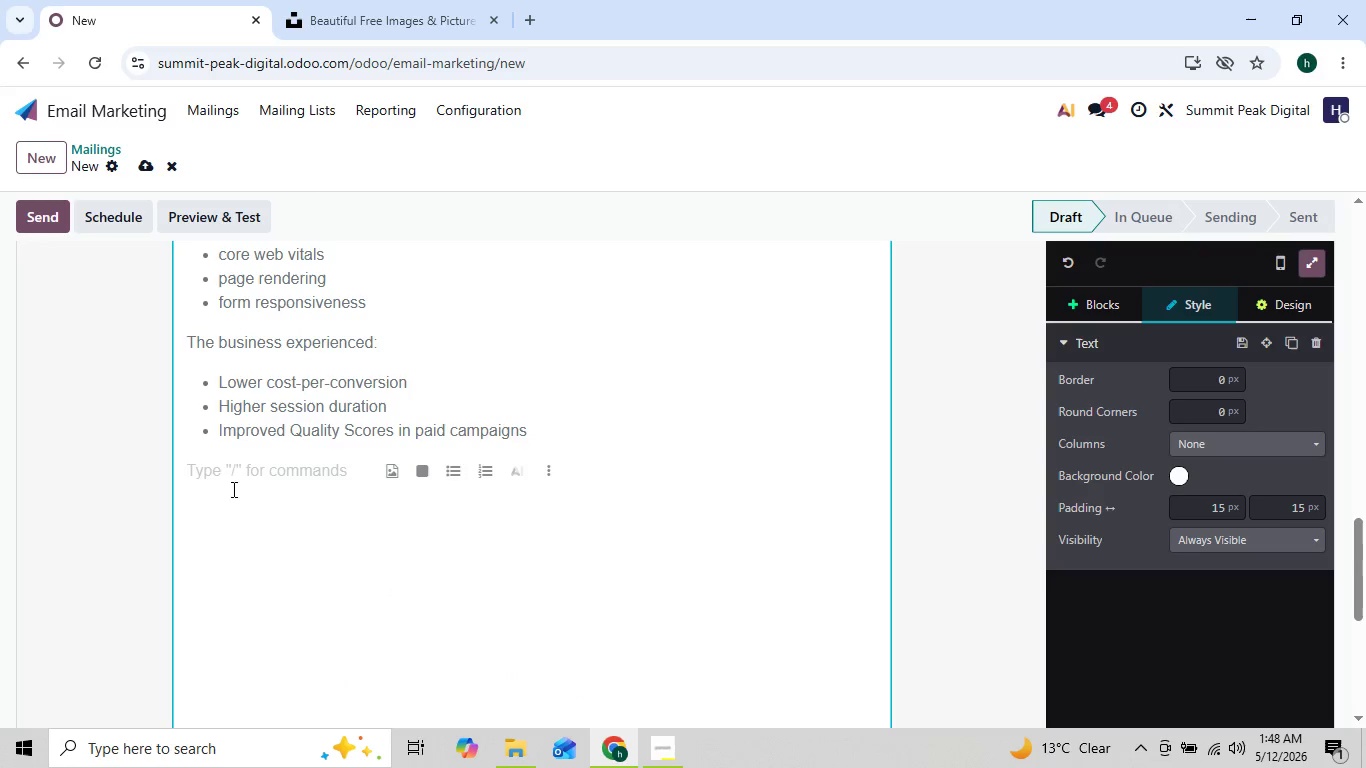 
wait(9.61)
 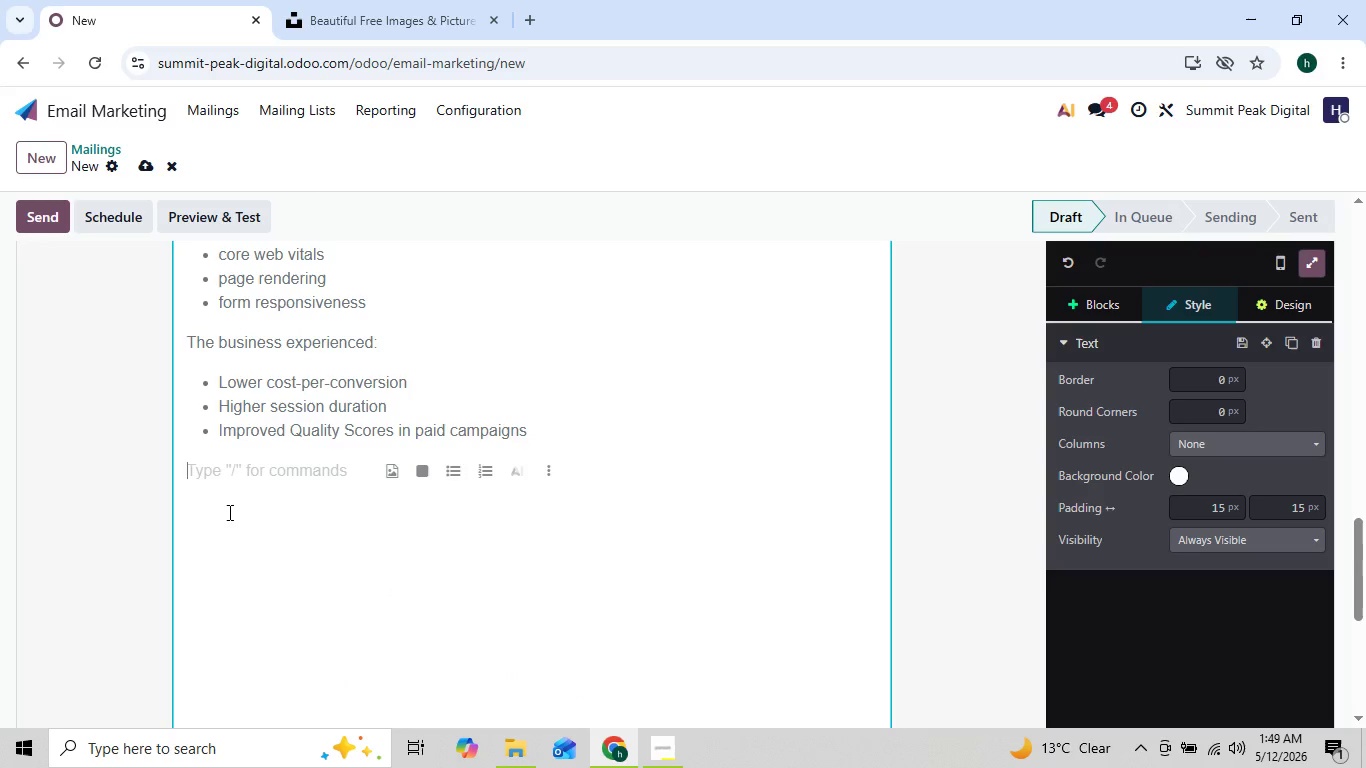 
type(CAse)
key(Backspace)
key(Backspace)
key(Backspace)
type(ase Study #3)
 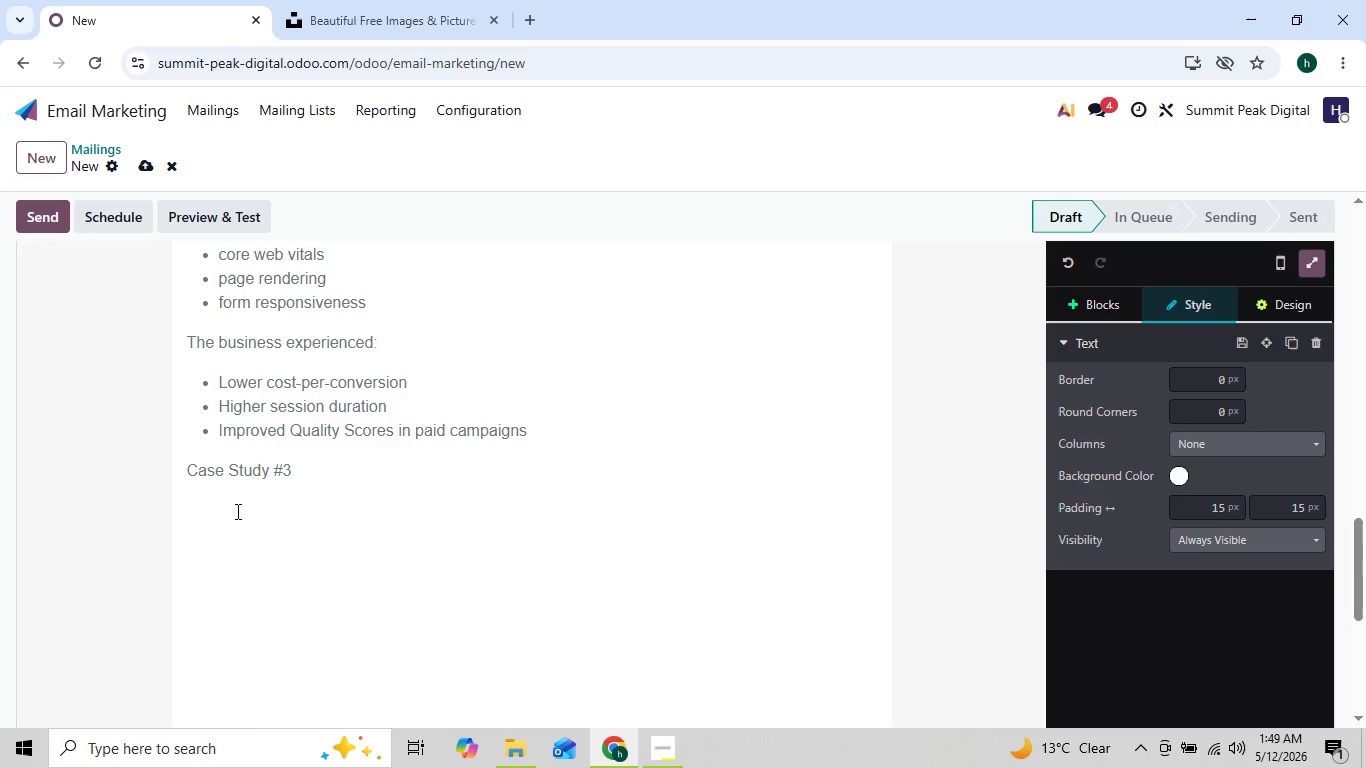 
type( -- E )
key(Backspace)
type(-commerce brand)
 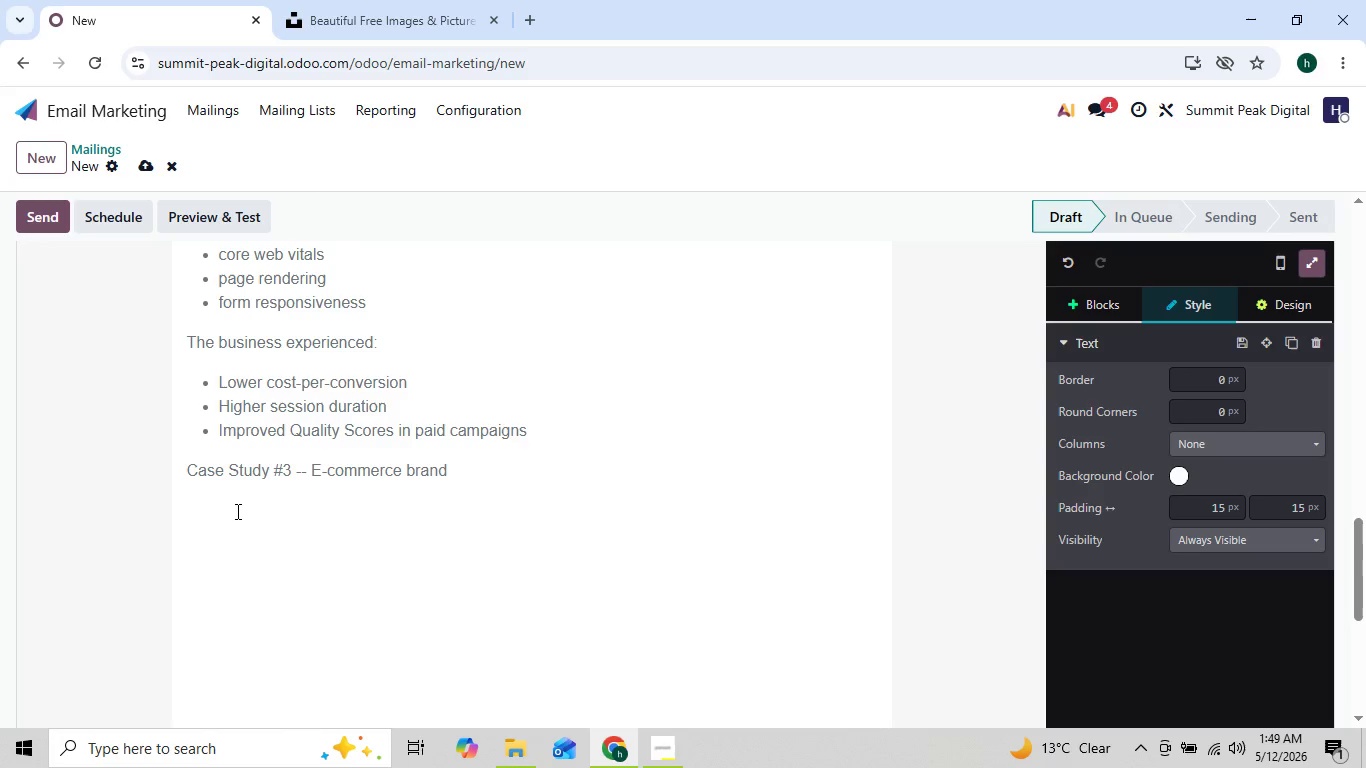 
key(ArrowLeft)
 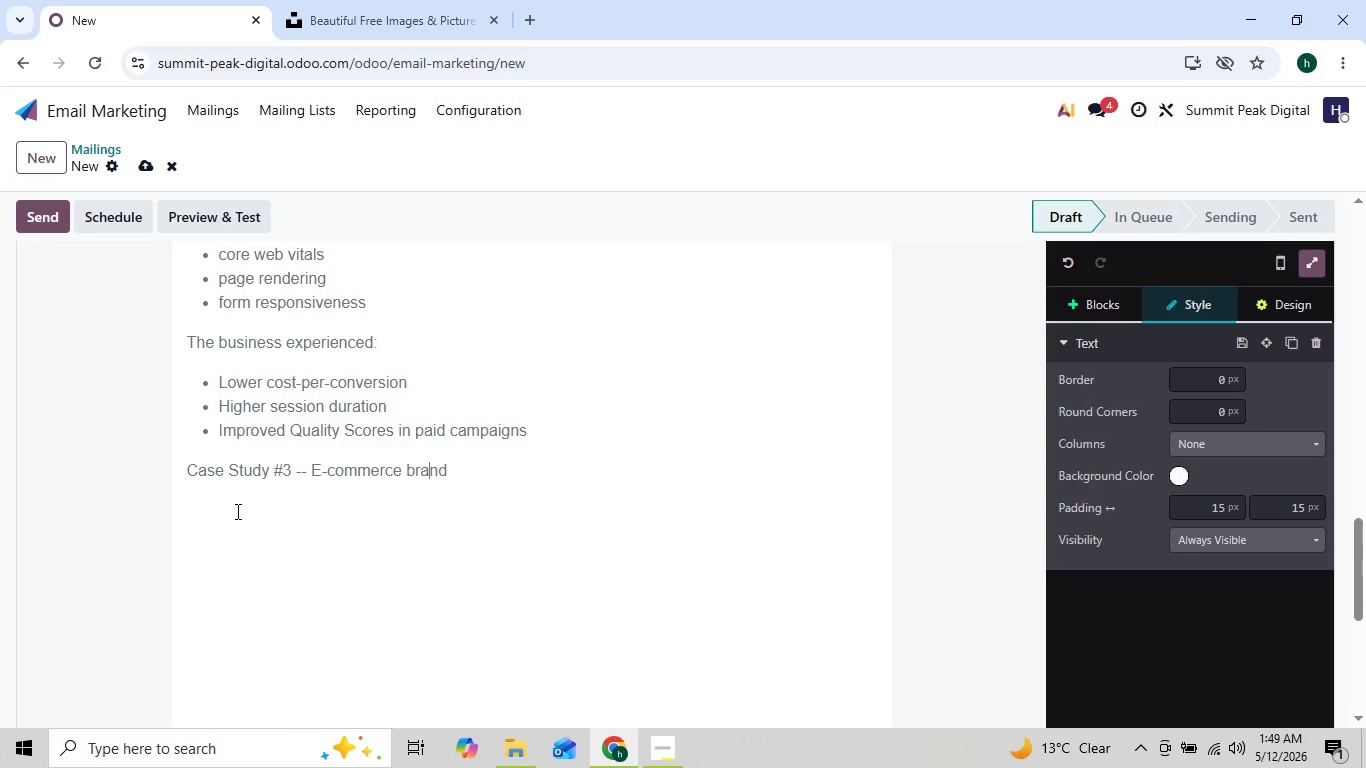 
key(ArrowLeft)
 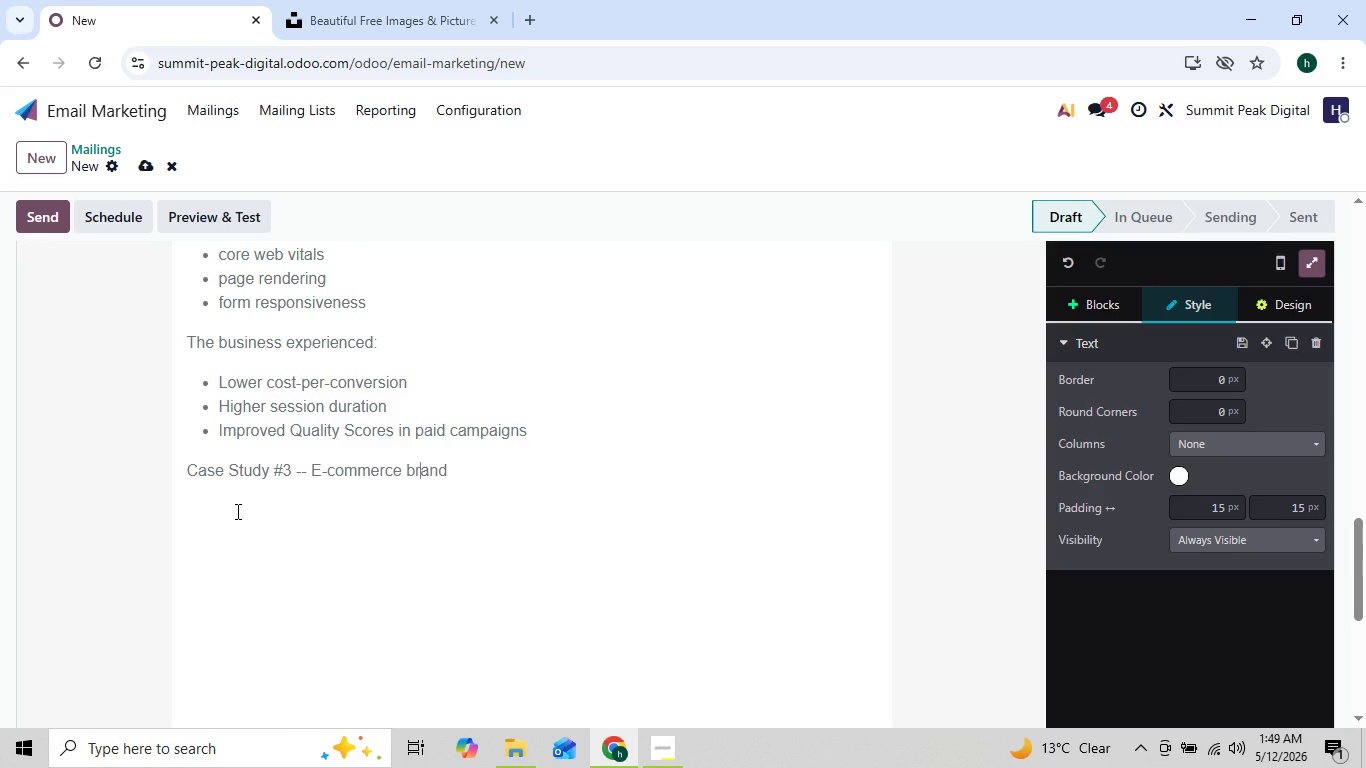 
key(ArrowLeft)
 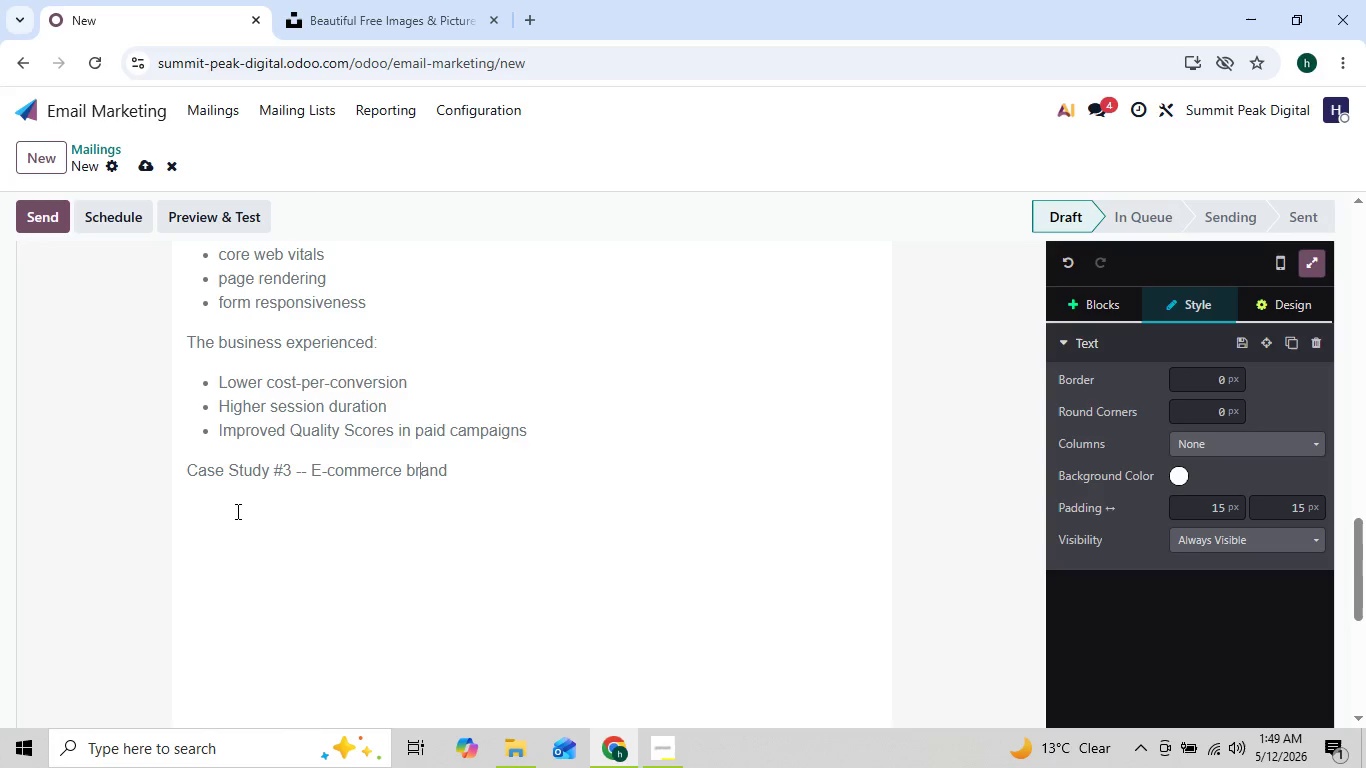 
key(ArrowLeft)
 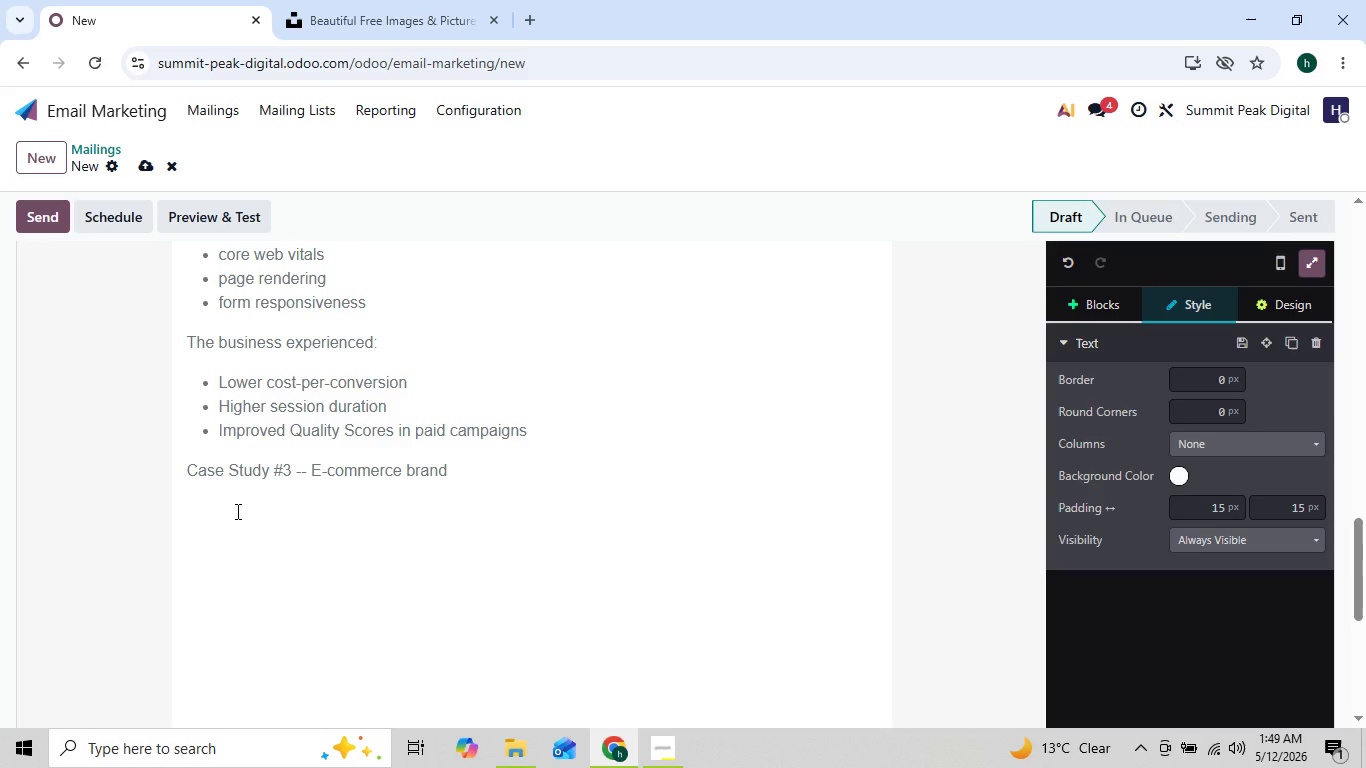 
key(Backspace)
 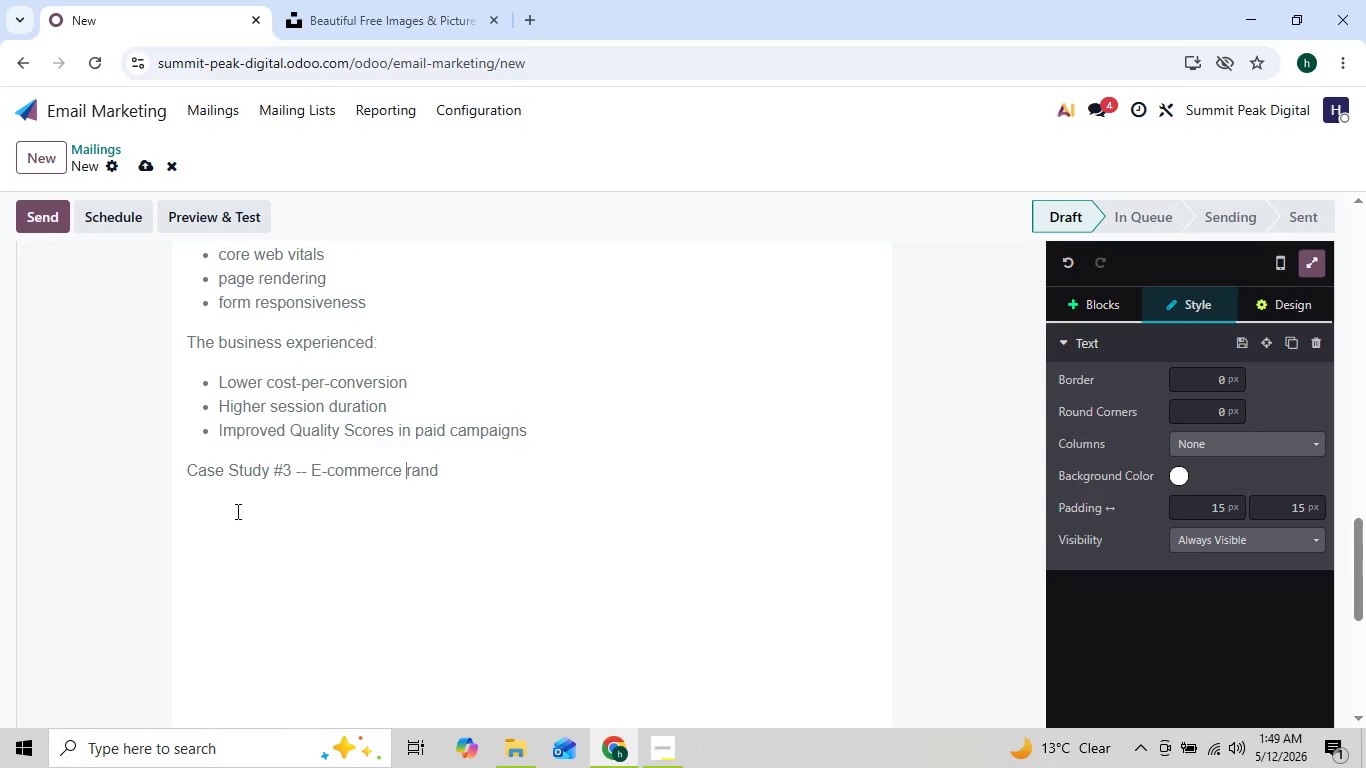 
key(Shift+B)
 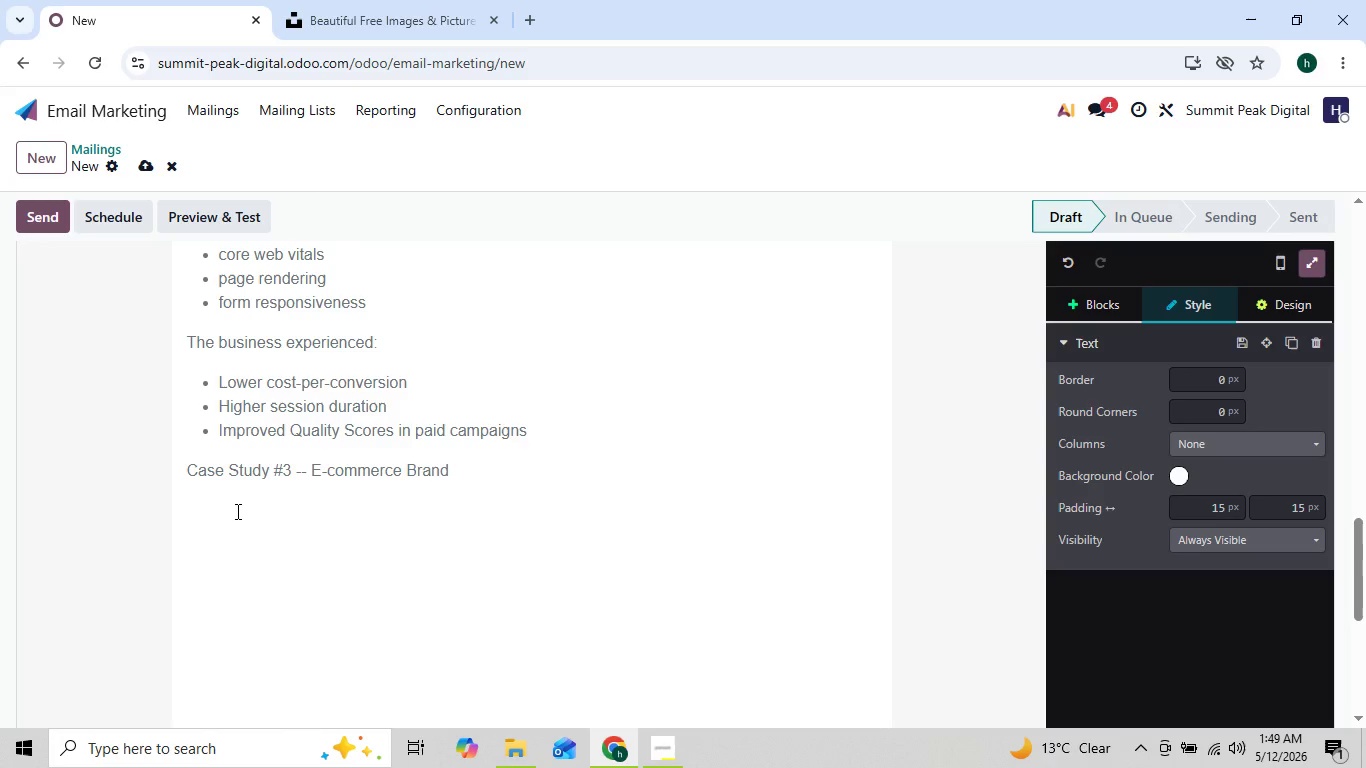 
key(ArrowRight)
 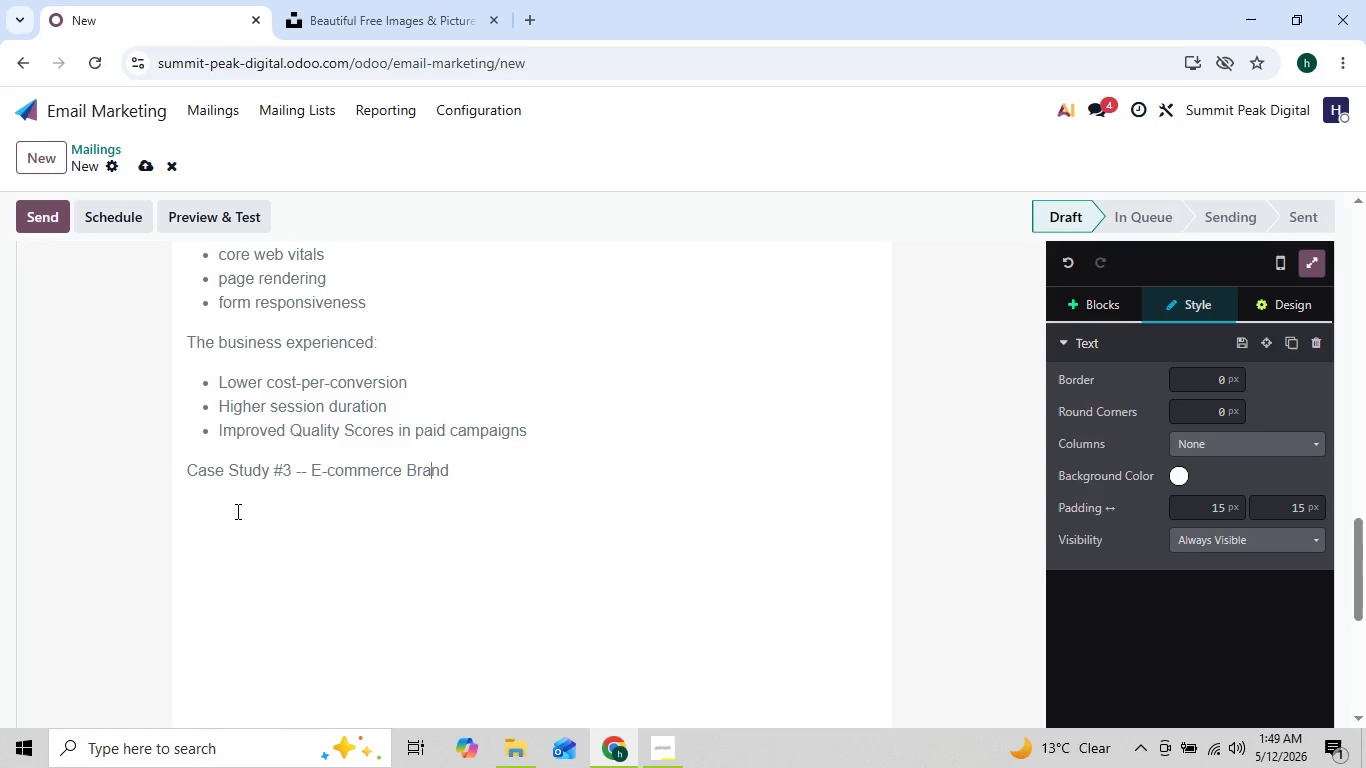 
key(ArrowRight)
 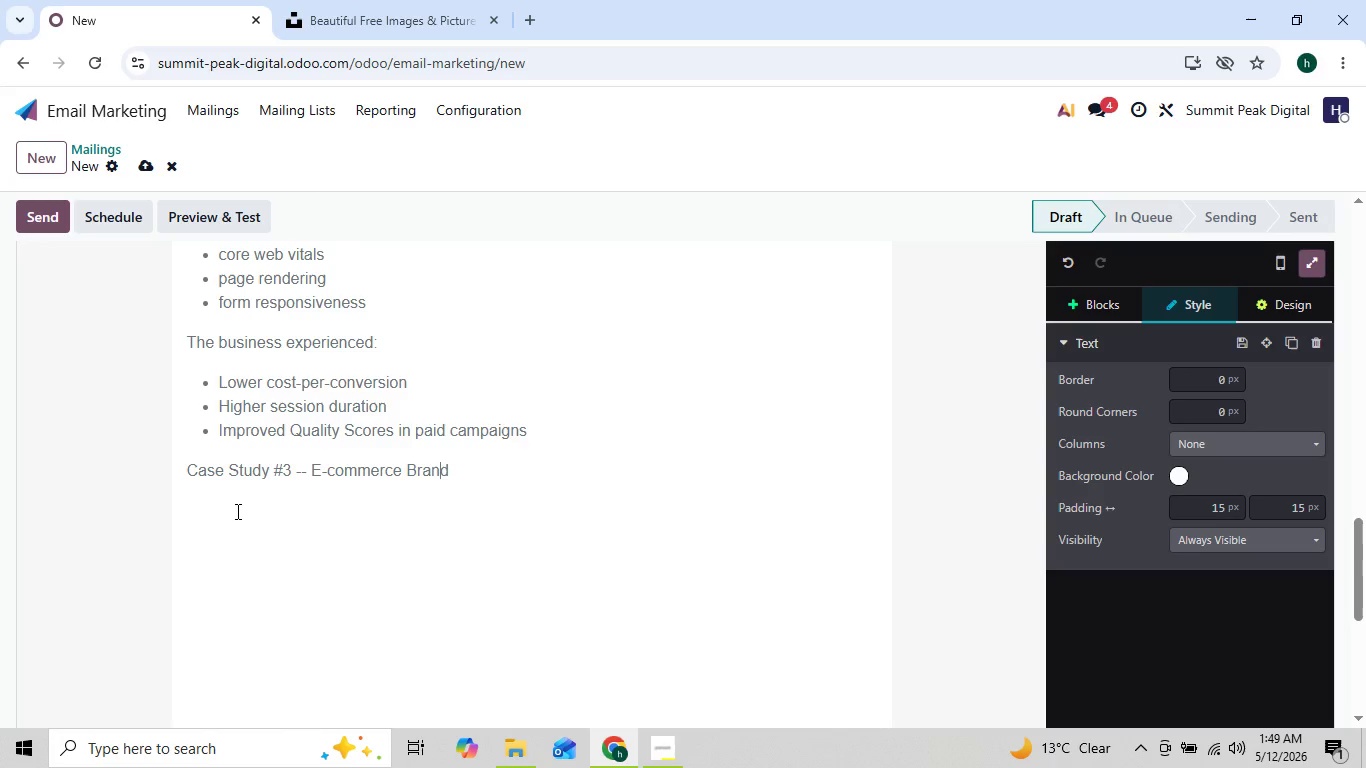 
key(ArrowRight)
 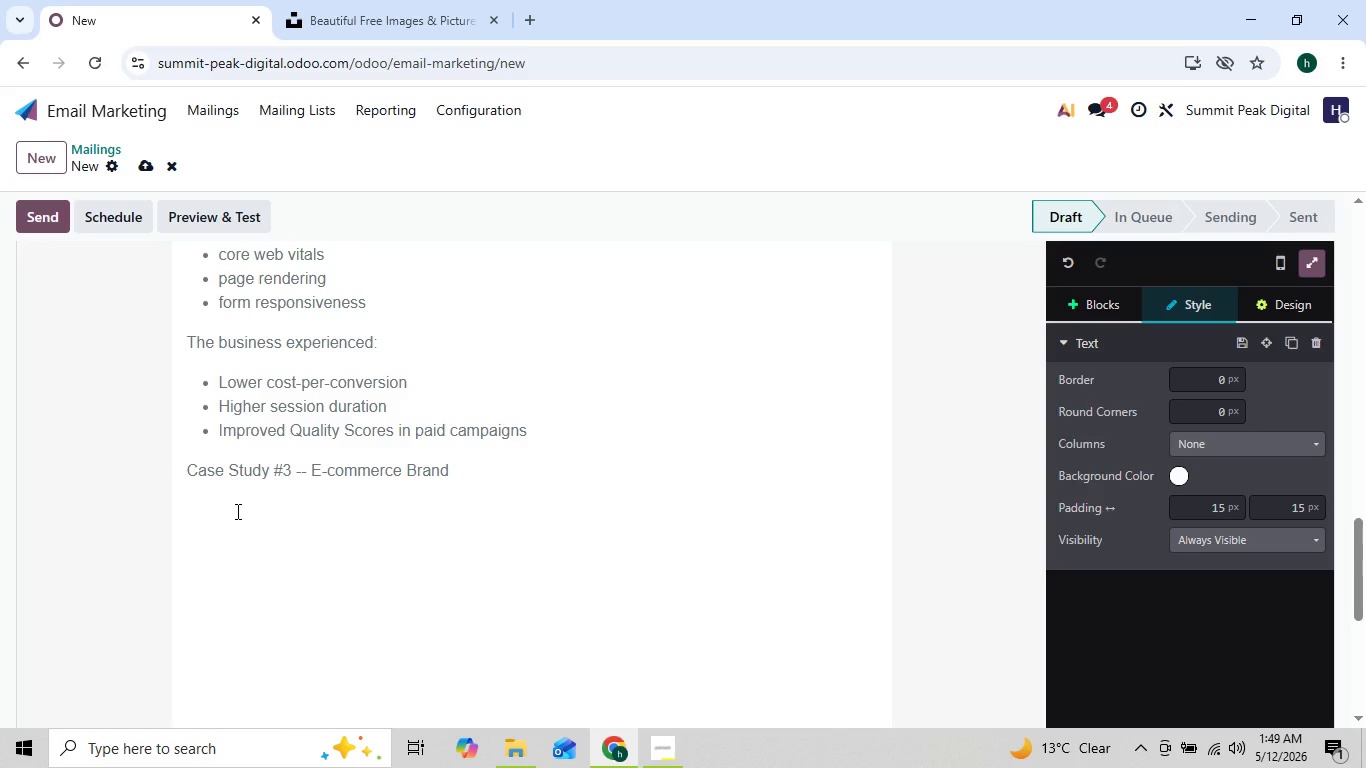 
key(ArrowRight)
 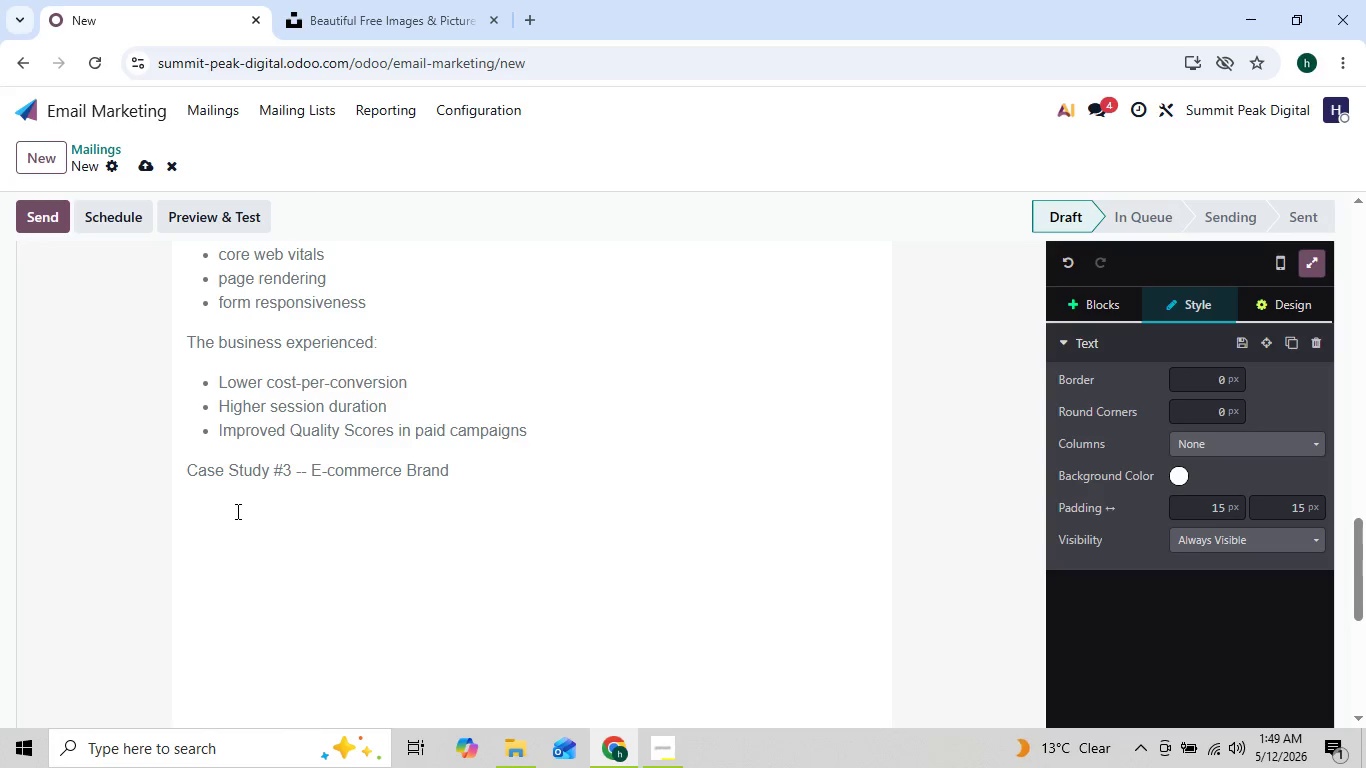 
key(ArrowLeft)
 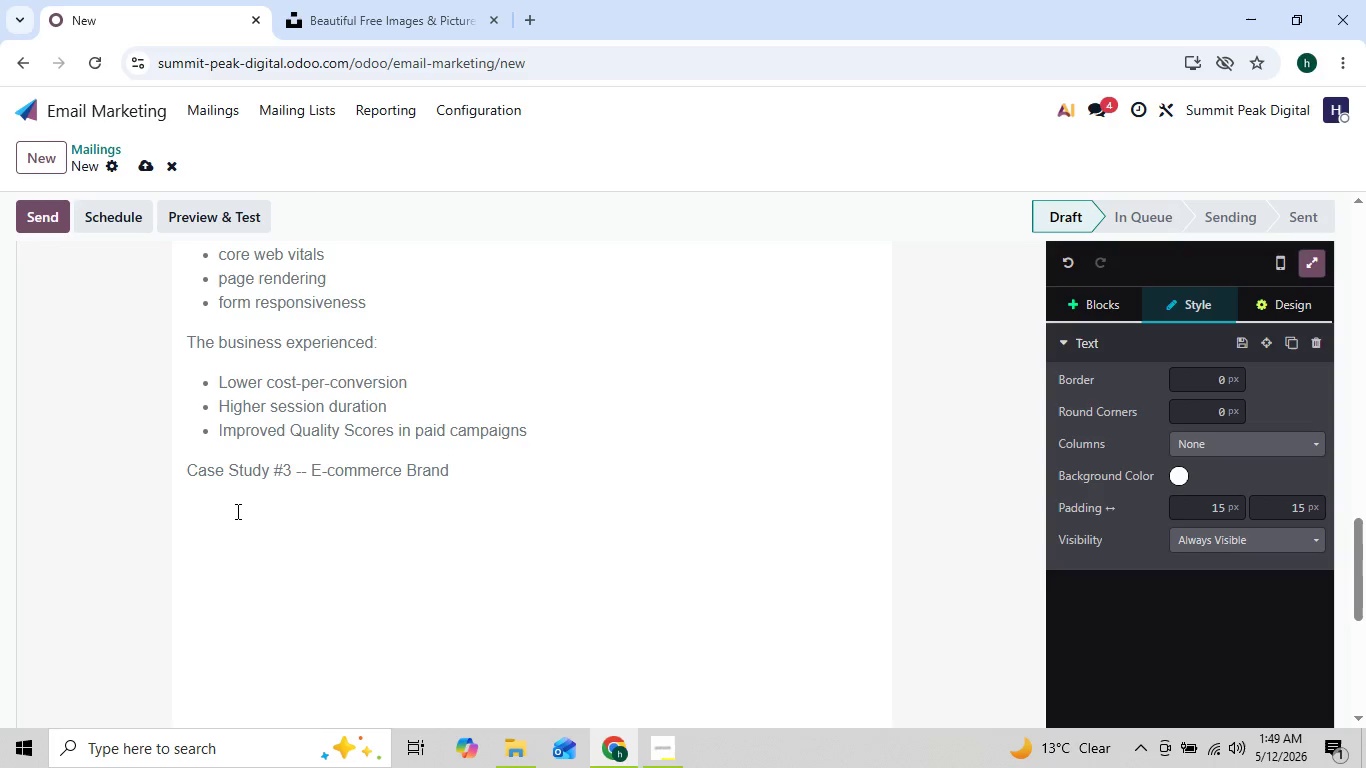 
key(ArrowRight)
 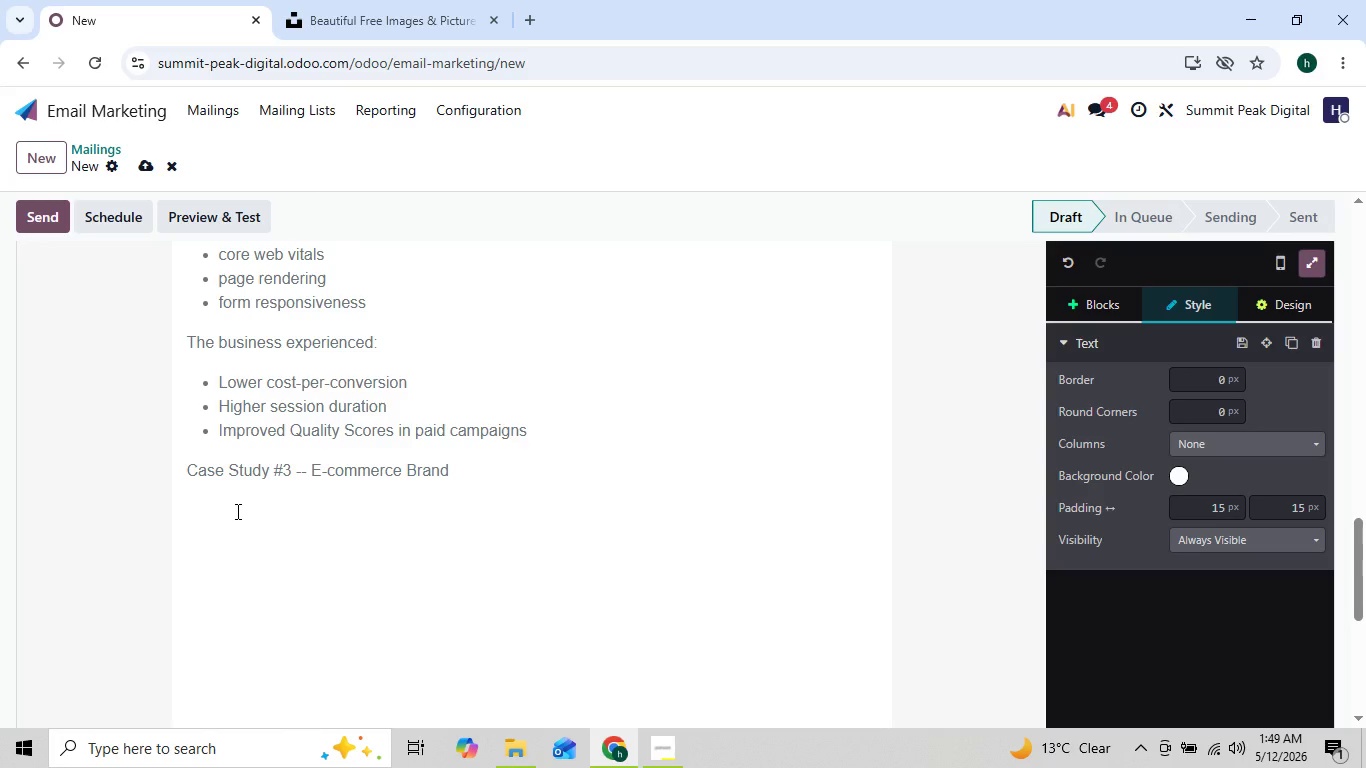 
key(Enter)
 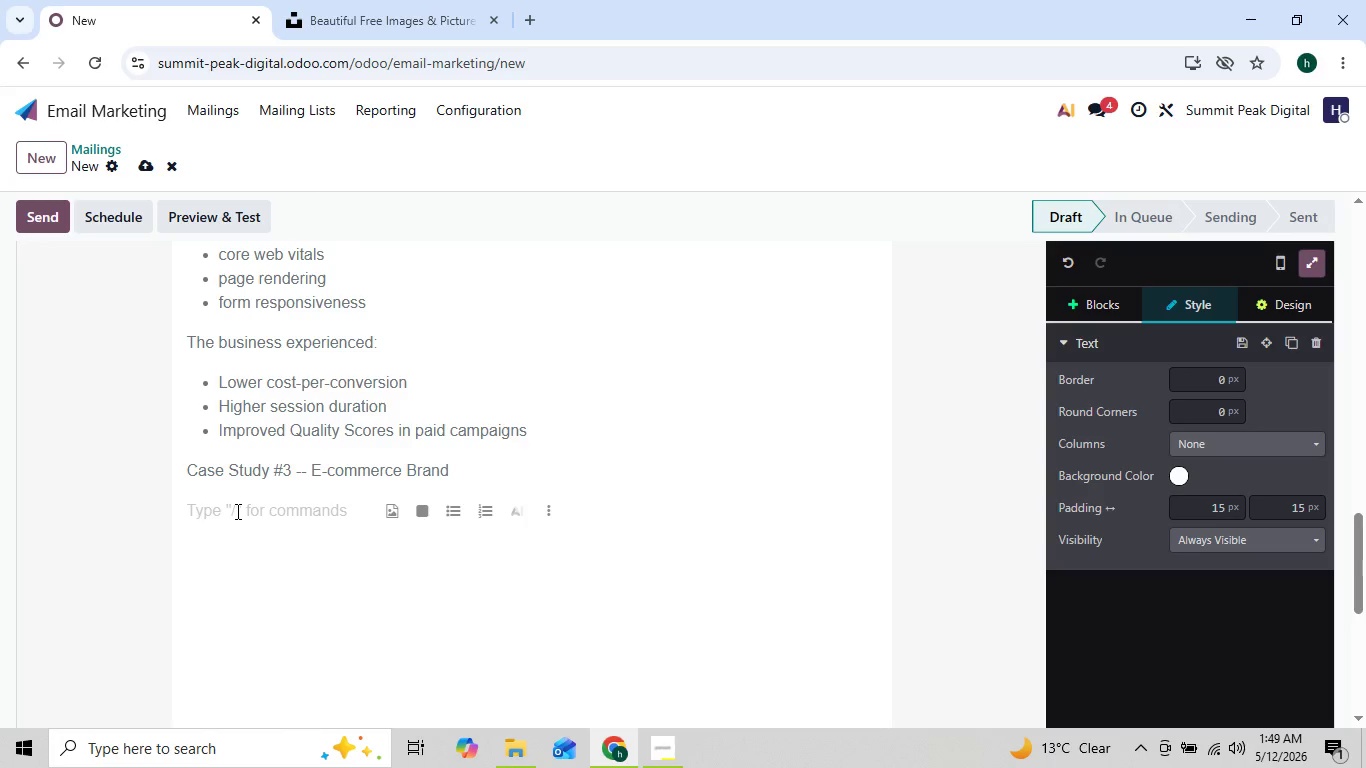 
type(An online retailer contact)
 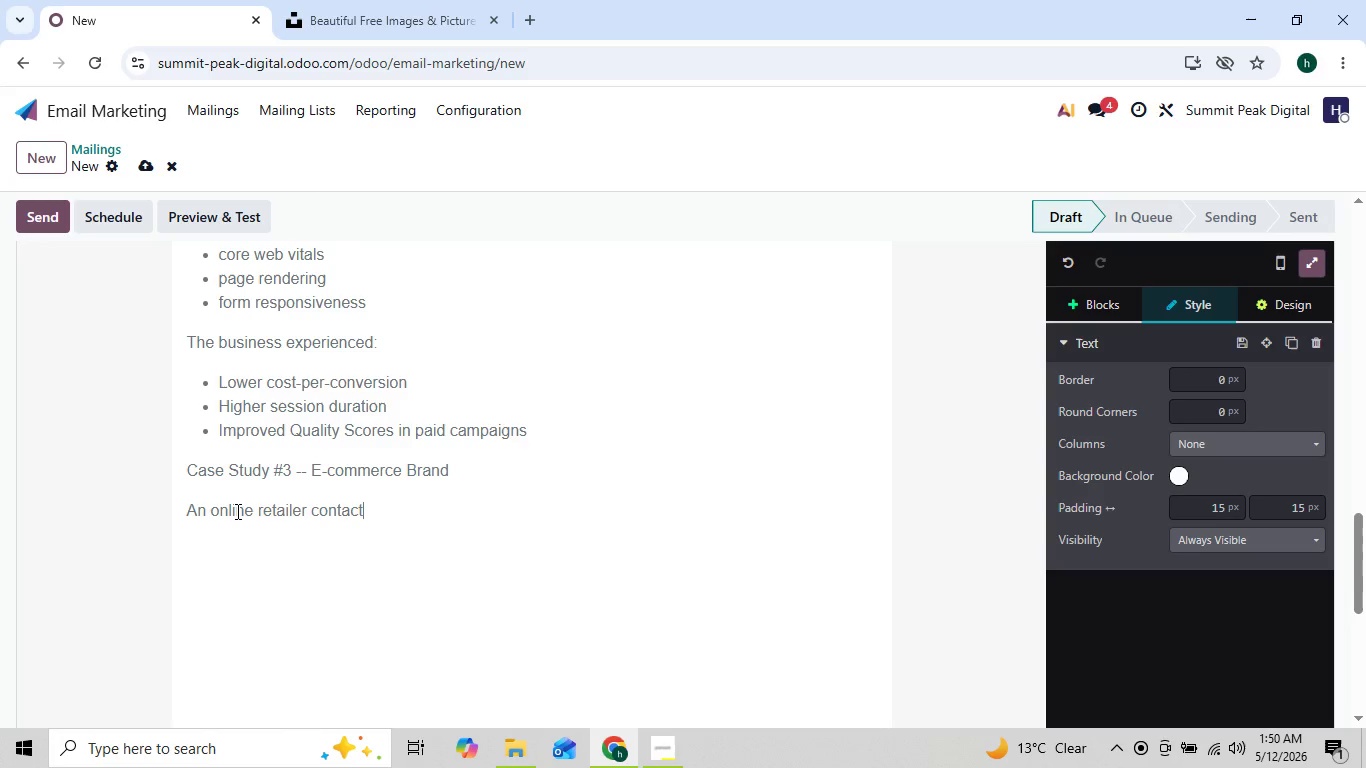 
type(ed us after noticing sudden indexing problems and traffic instability.)
 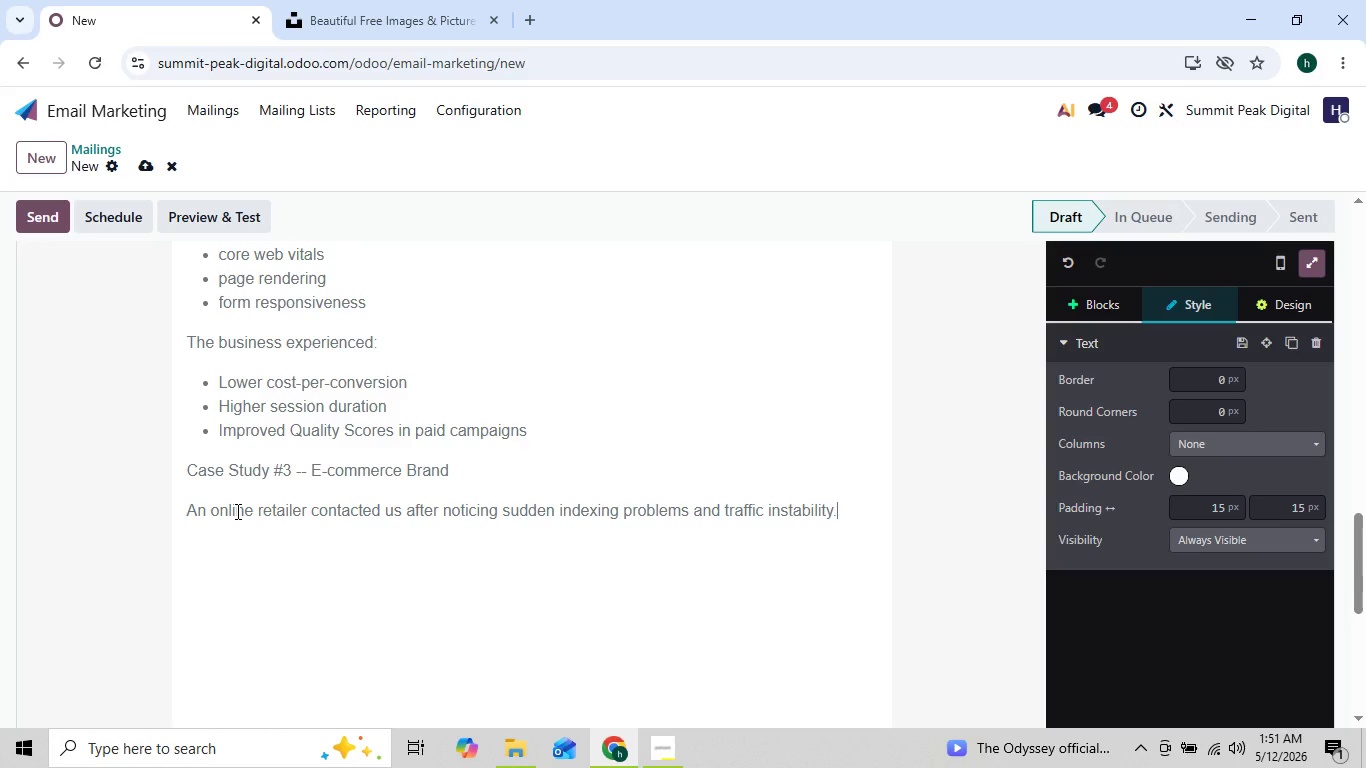 
key(Enter)
 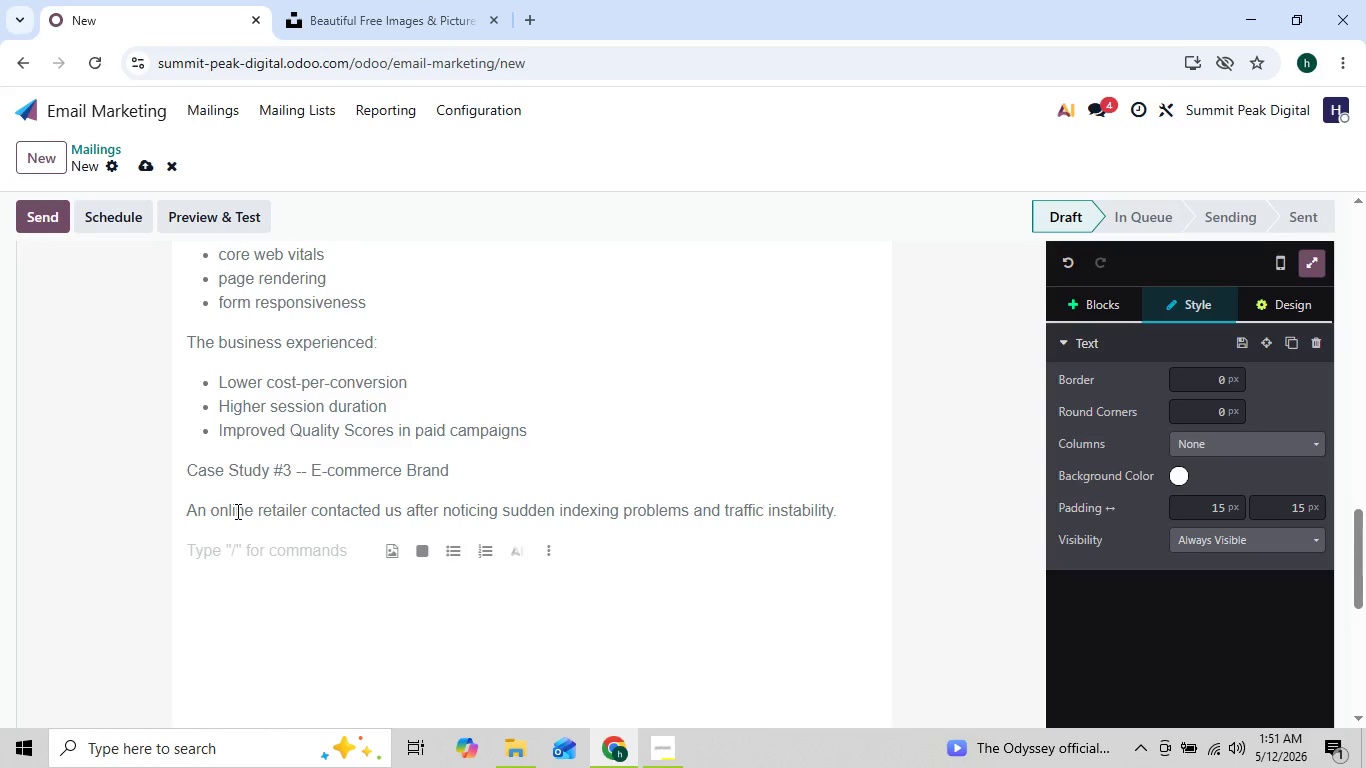 
hold_key(key=ShiftLeft, duration=1.5)
 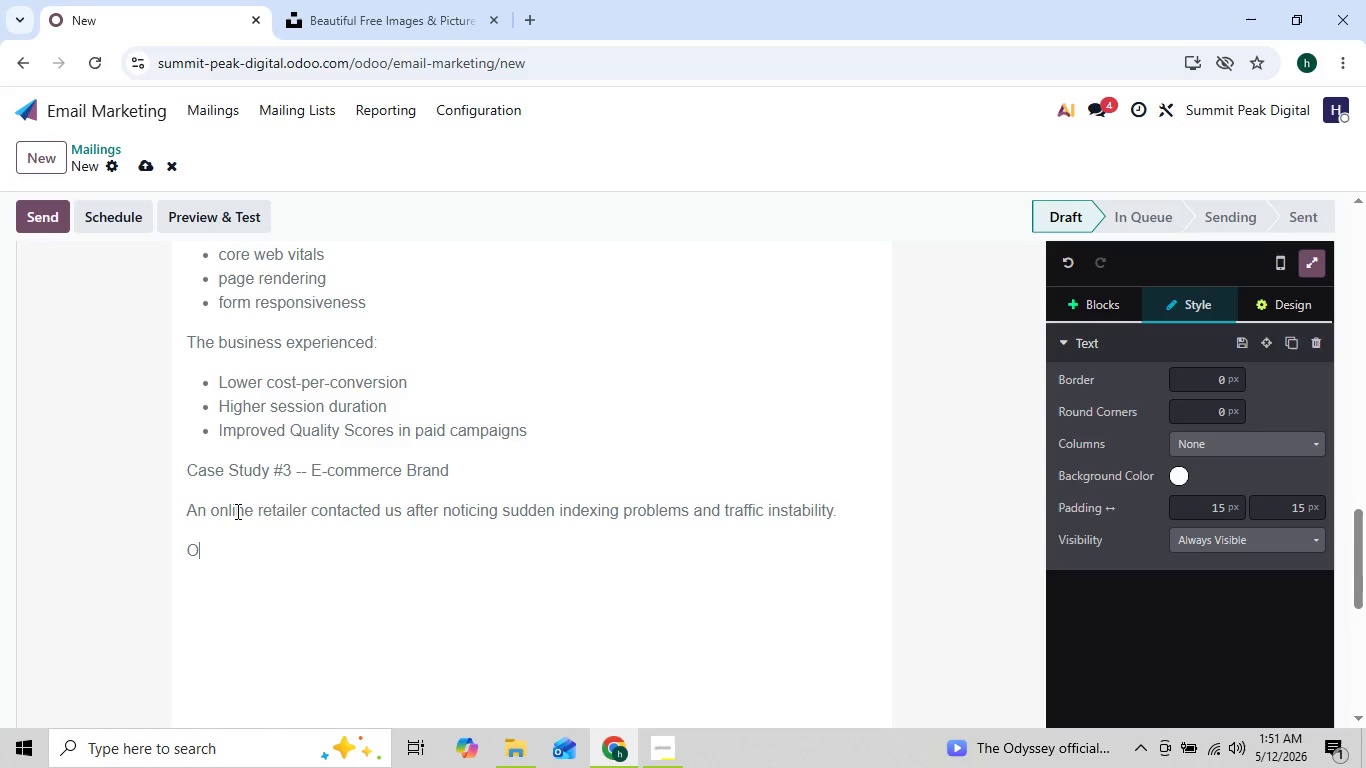 
type(Our audit)
 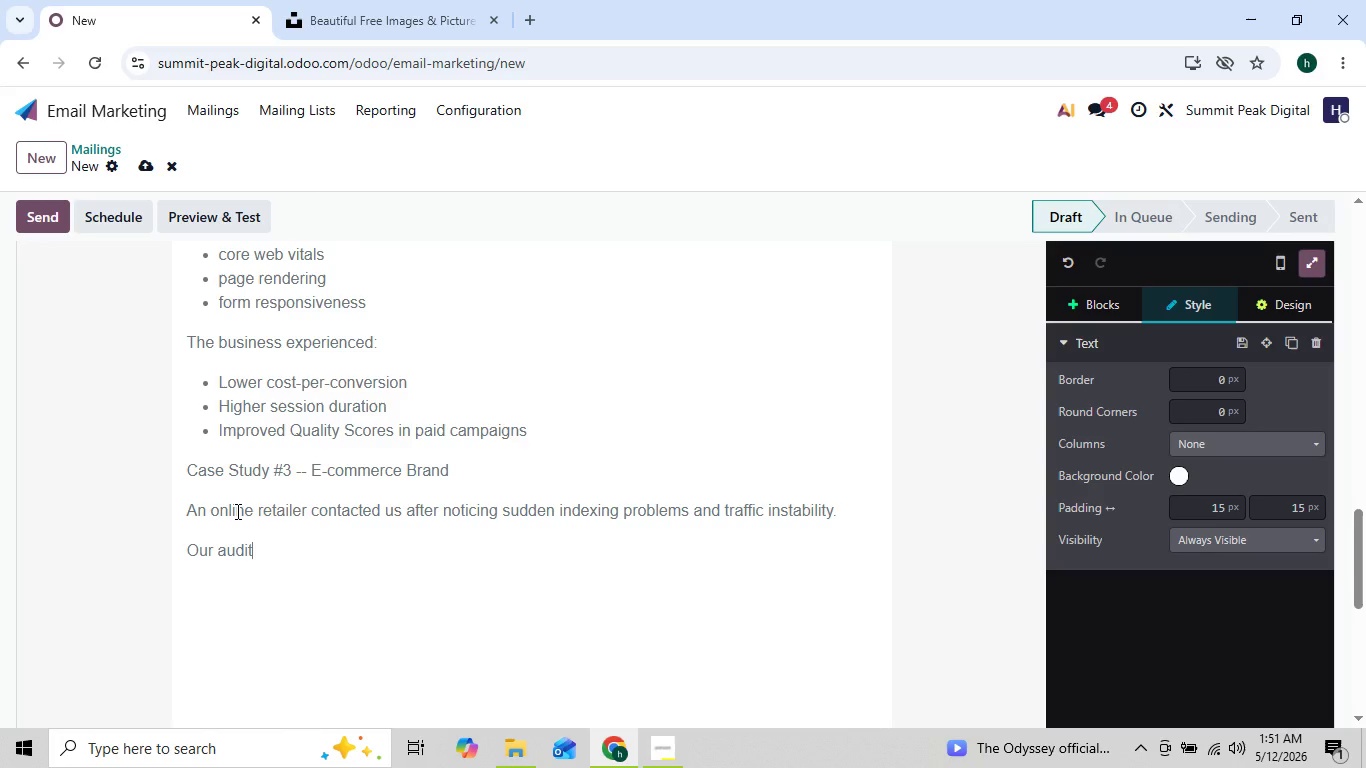 
type( uncoverd)
 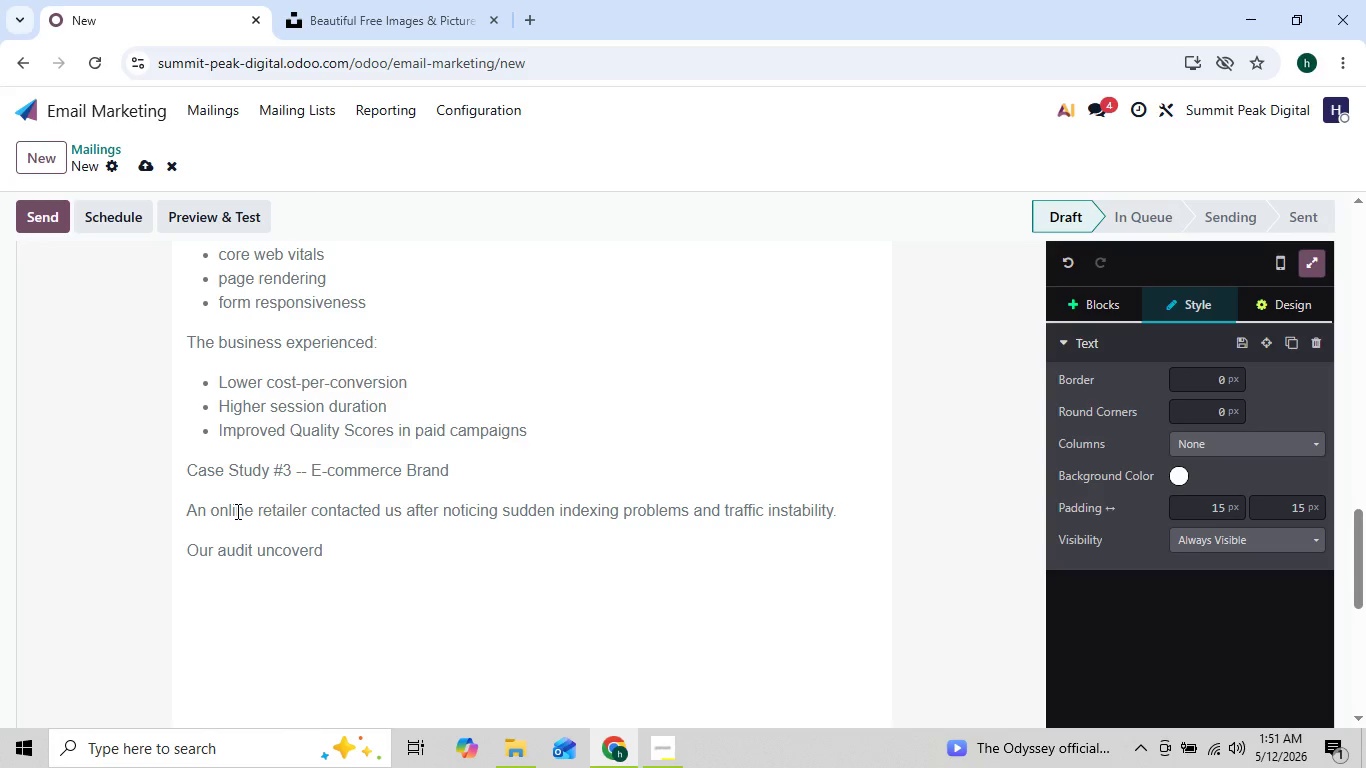 
key(ArrowLeft)
 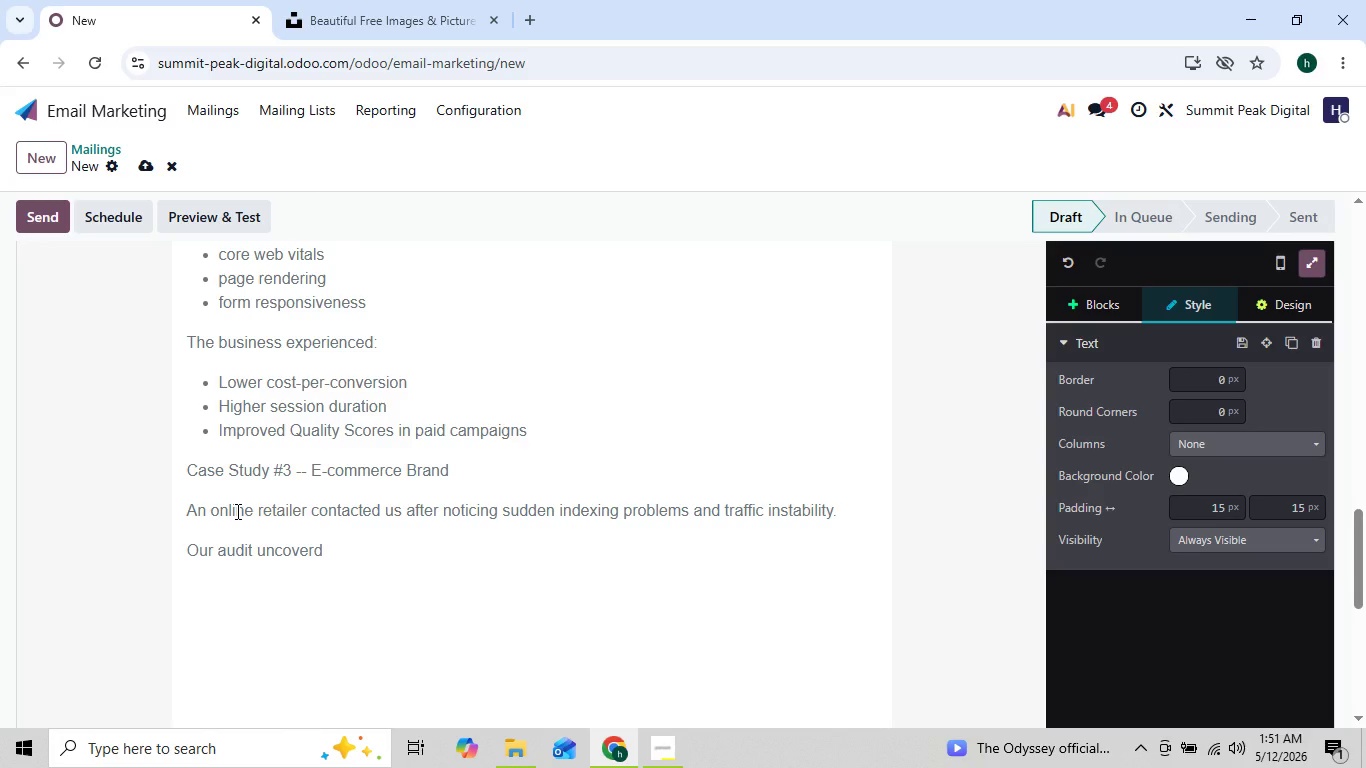 
key(E)
 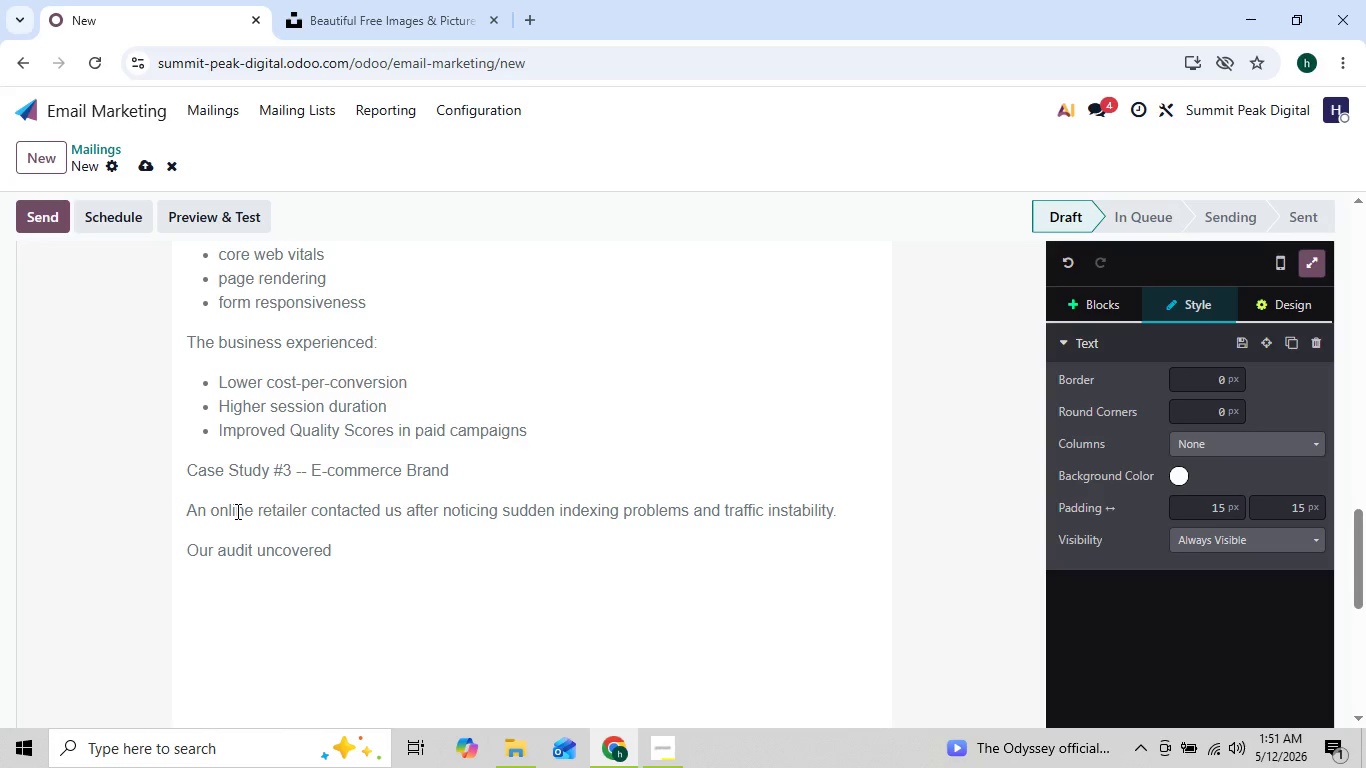 
key(ArrowRight)
 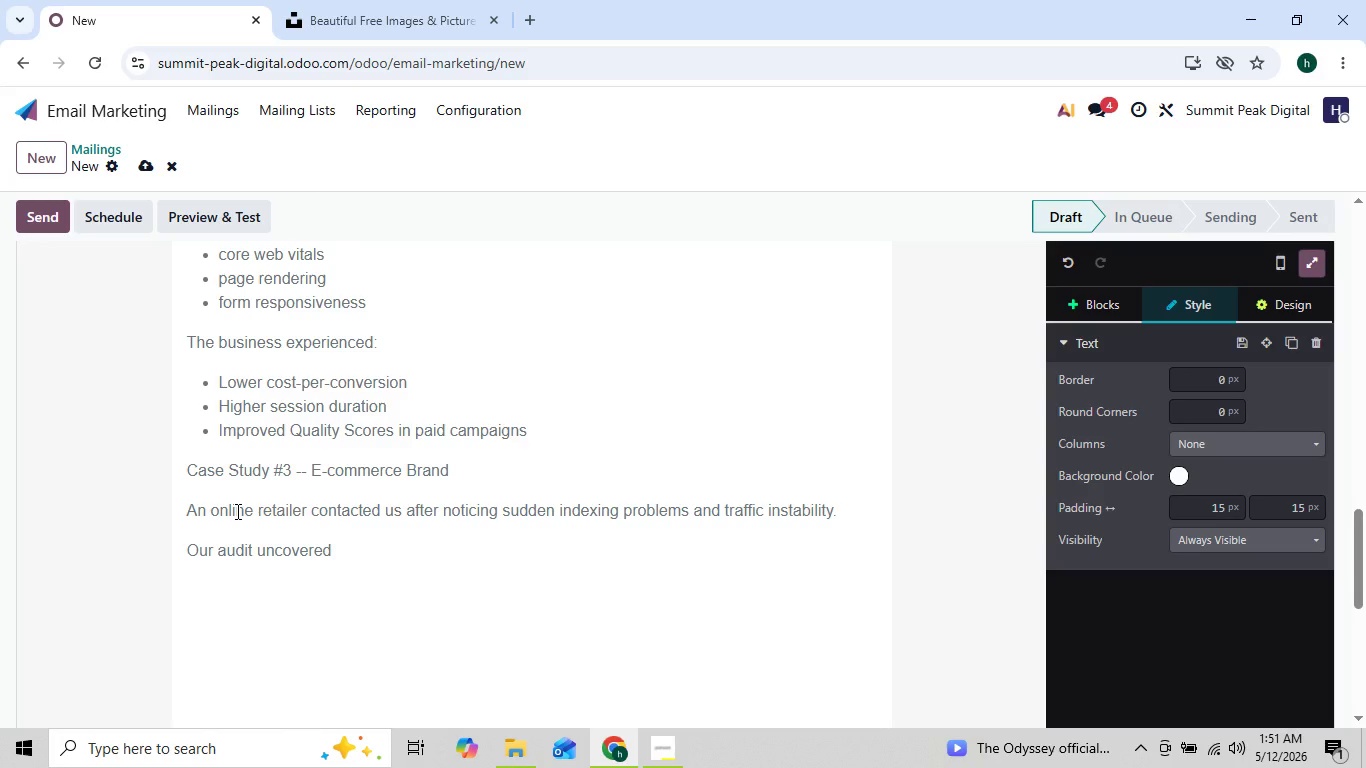 
key(Shift+Semicolon)
 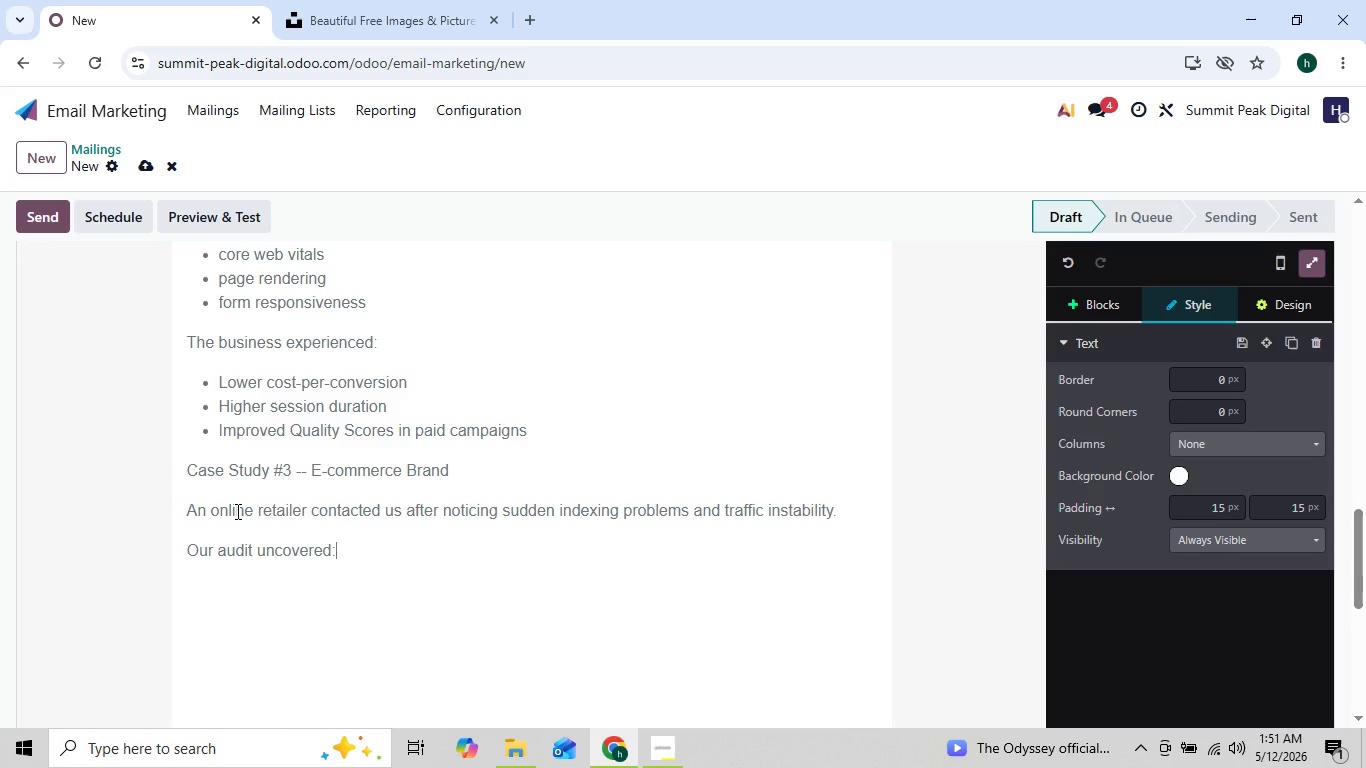 
key(Enter)
 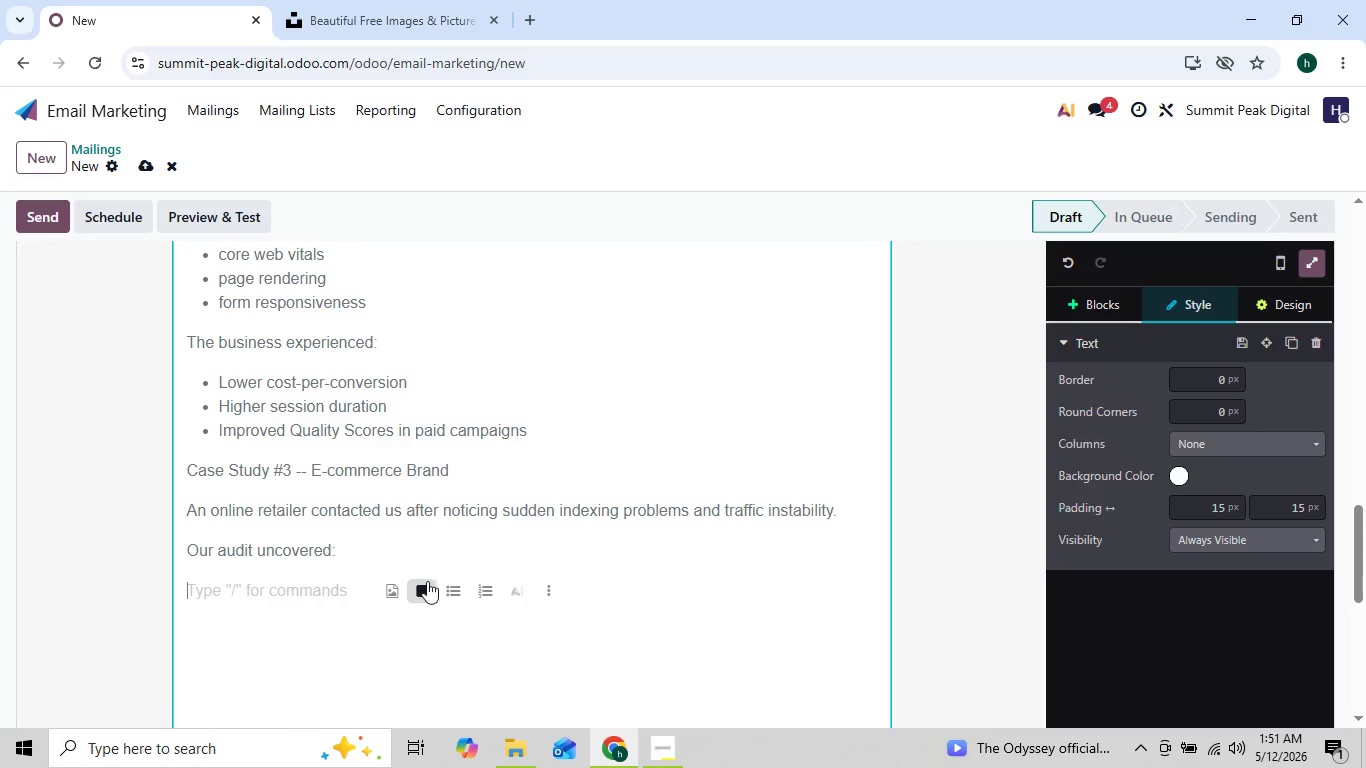 
left_click([443, 592])
 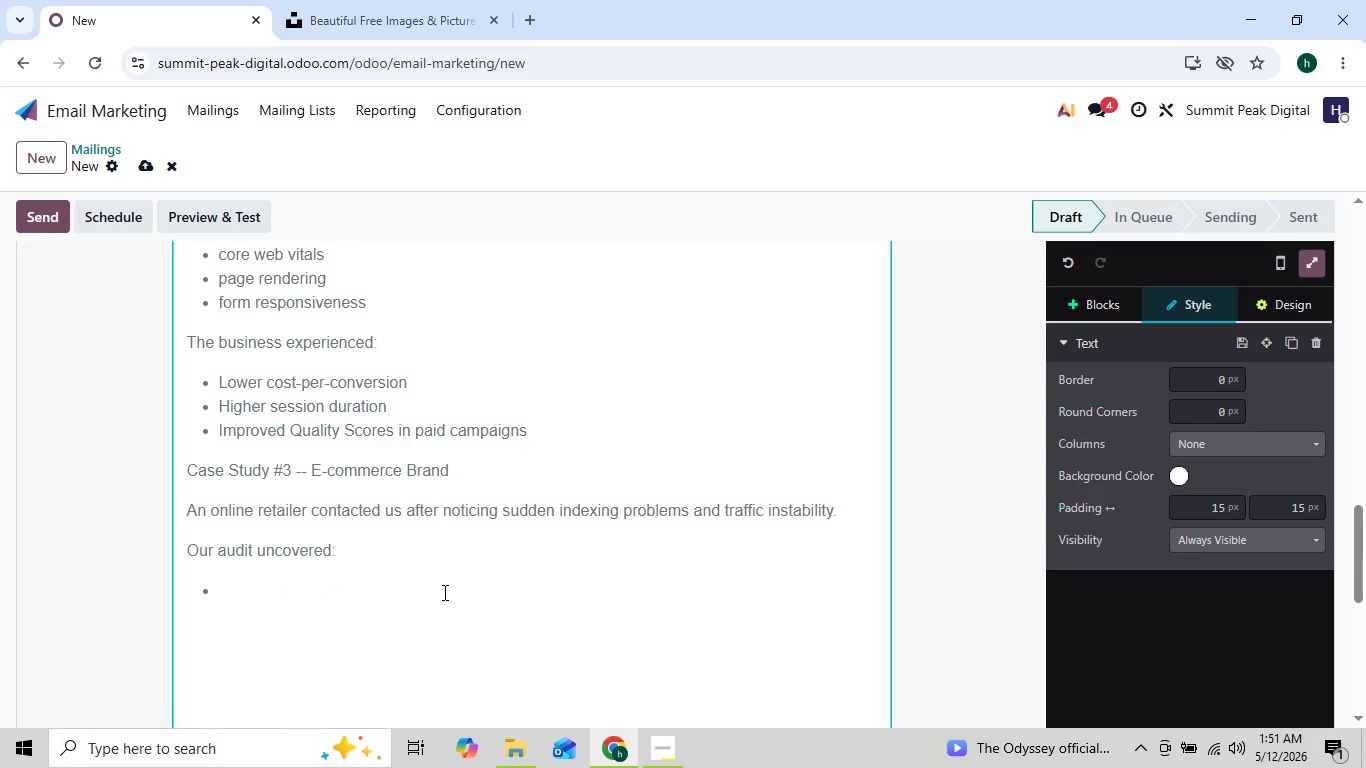 
type(crawl i)
key(Backspace)
type(inefficiencies)
 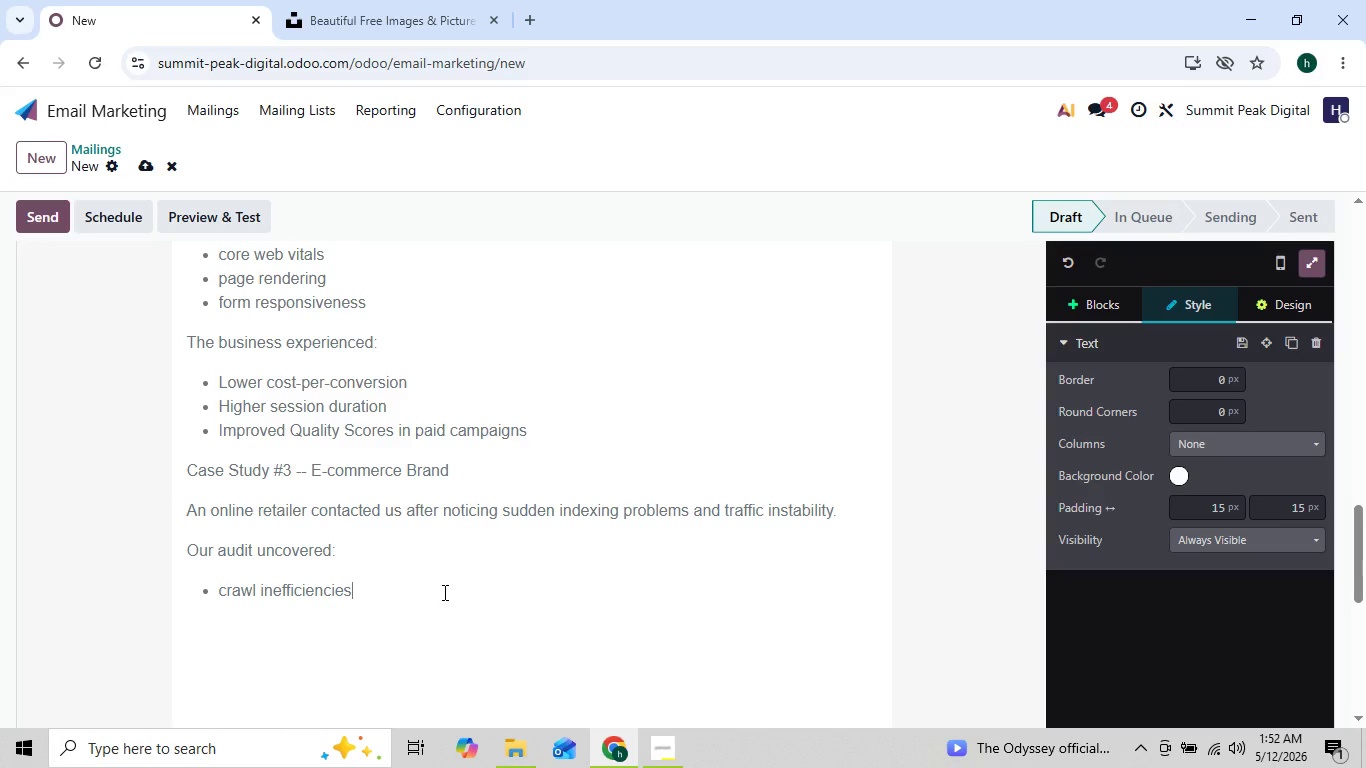 
key(Enter)
 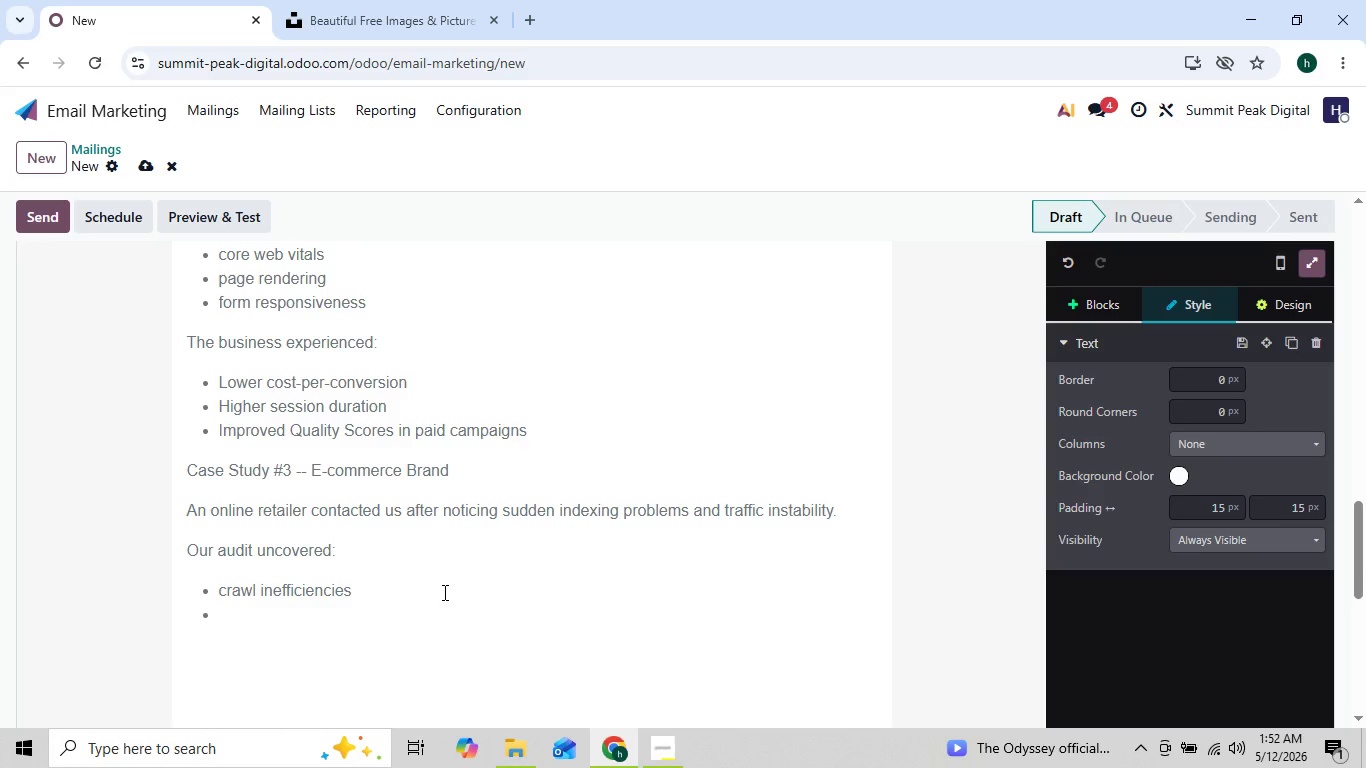 
type(redirect )
 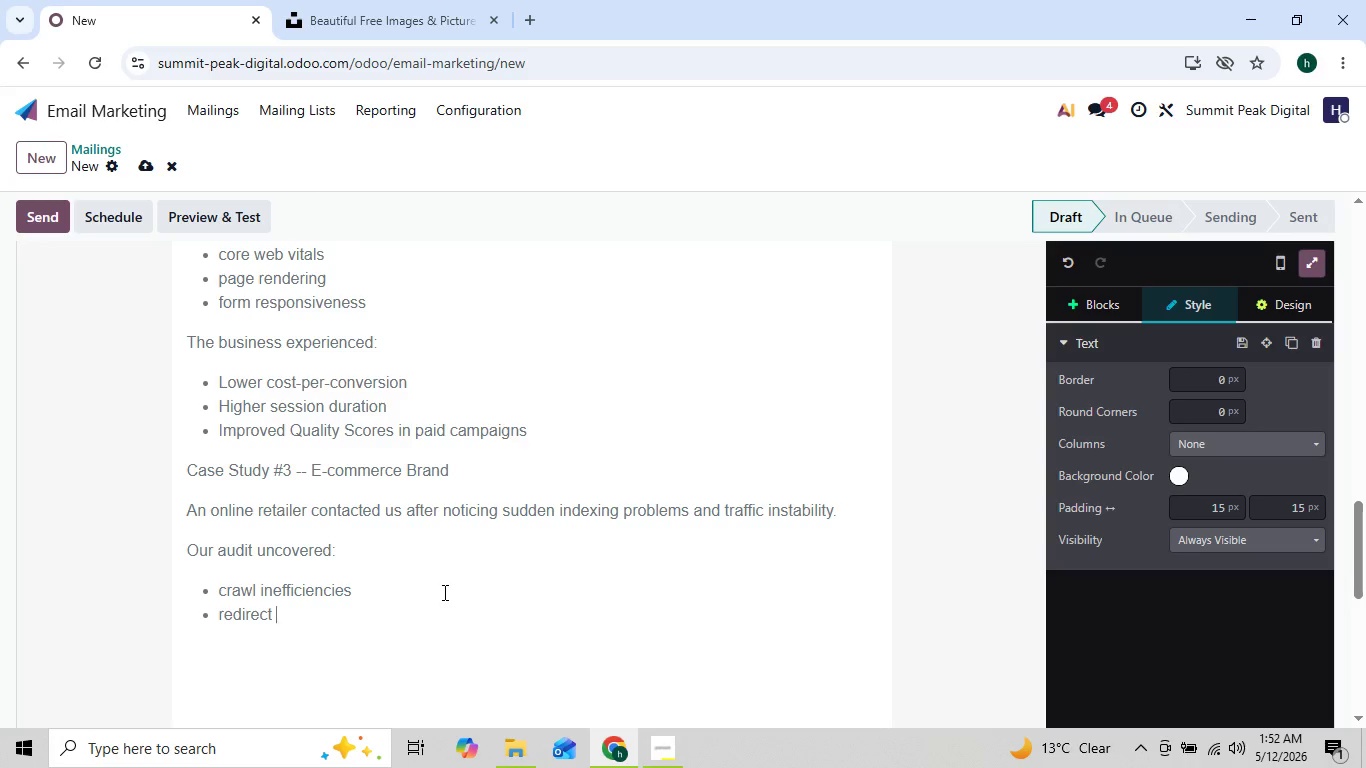 
type(loops)
 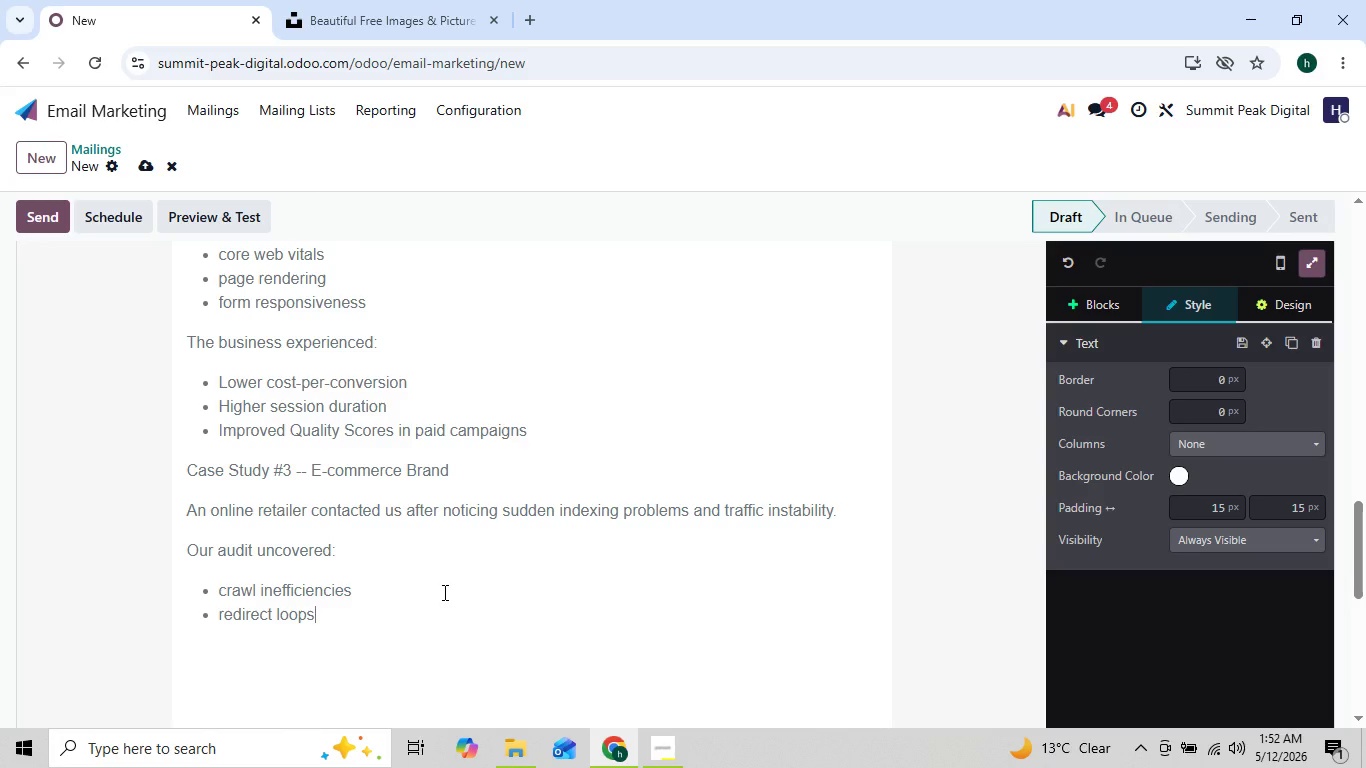 
key(Enter)
 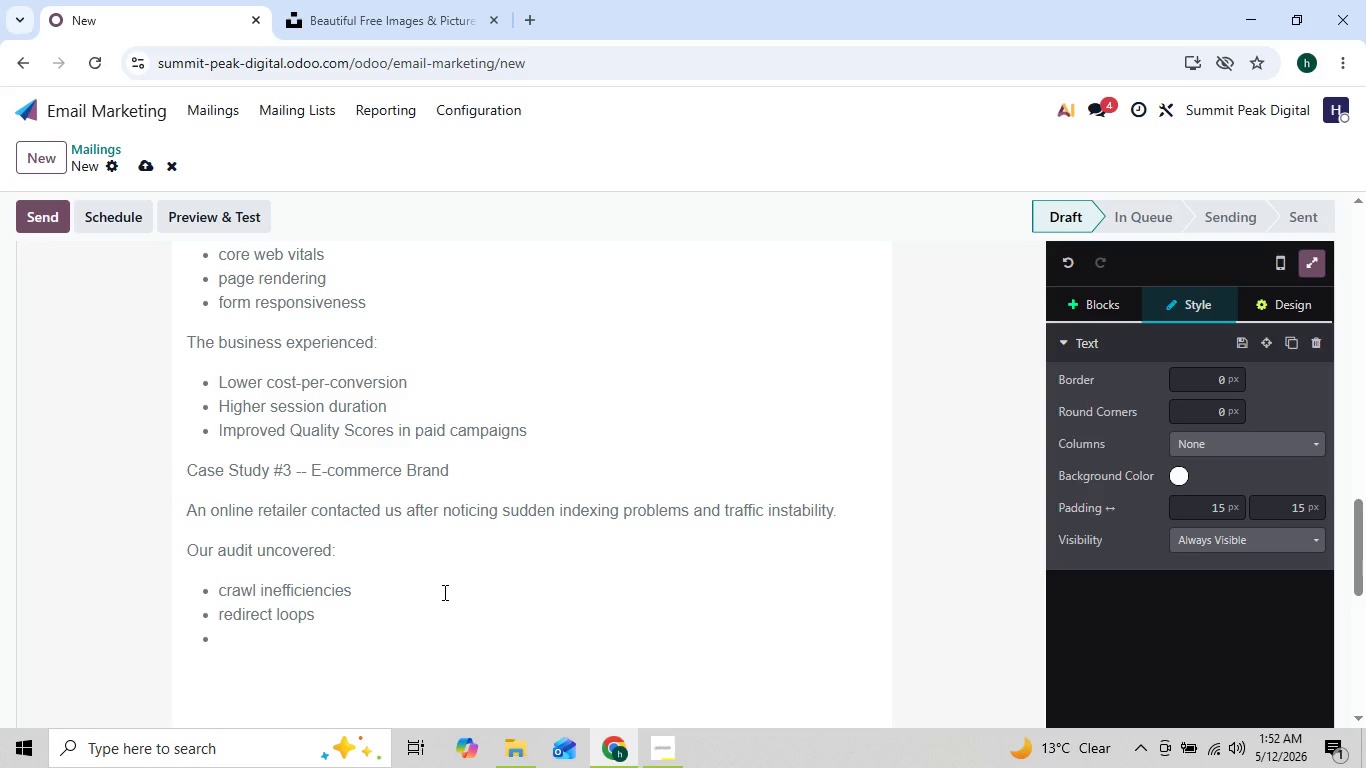 
type(duplicate cata)
 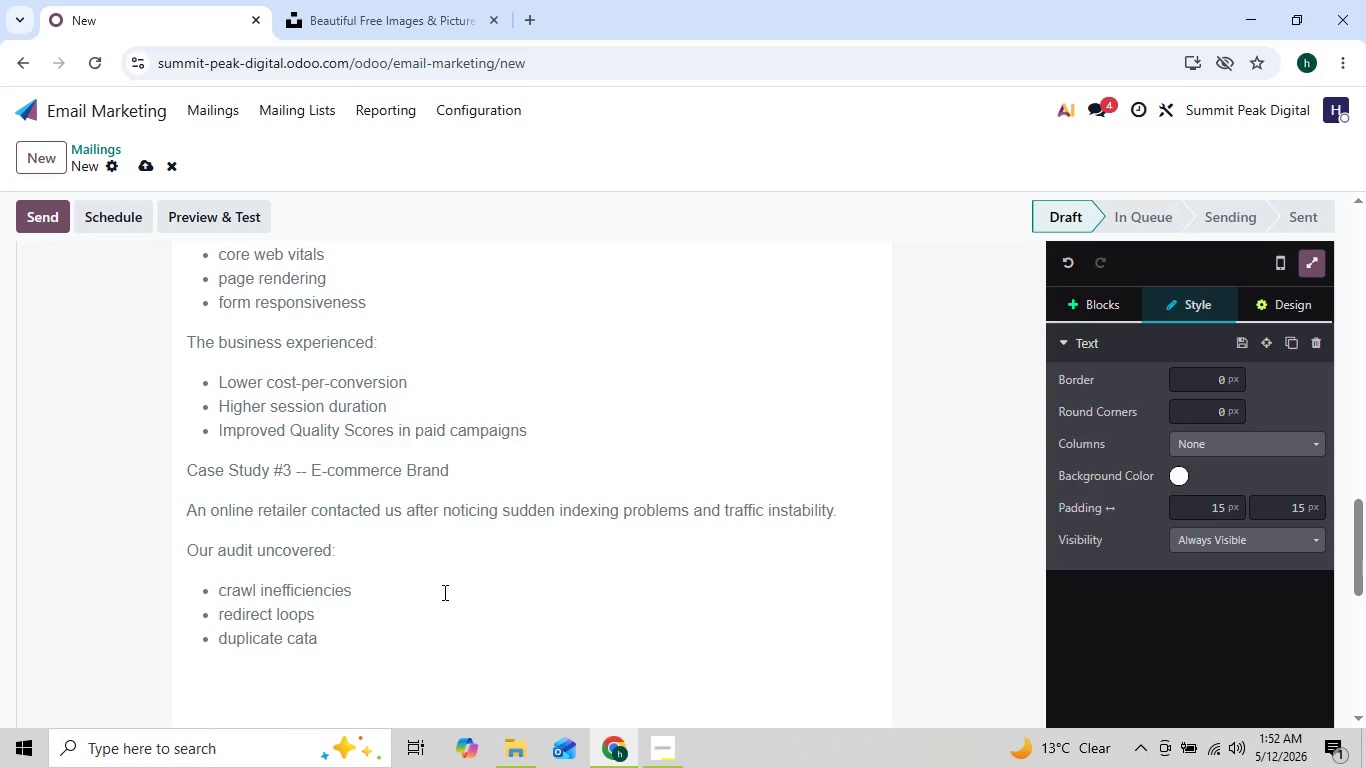 
type(gory pages)
 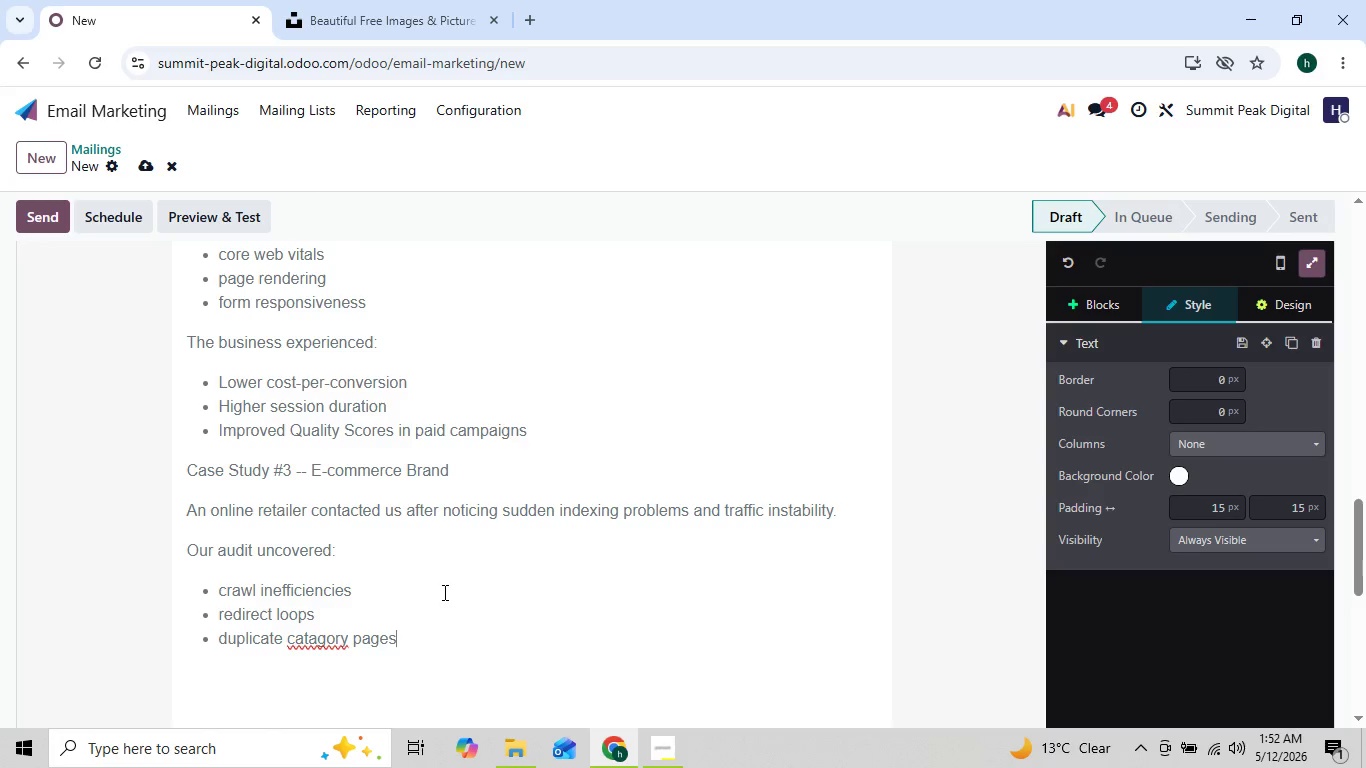 
key(ArrowLeft)
 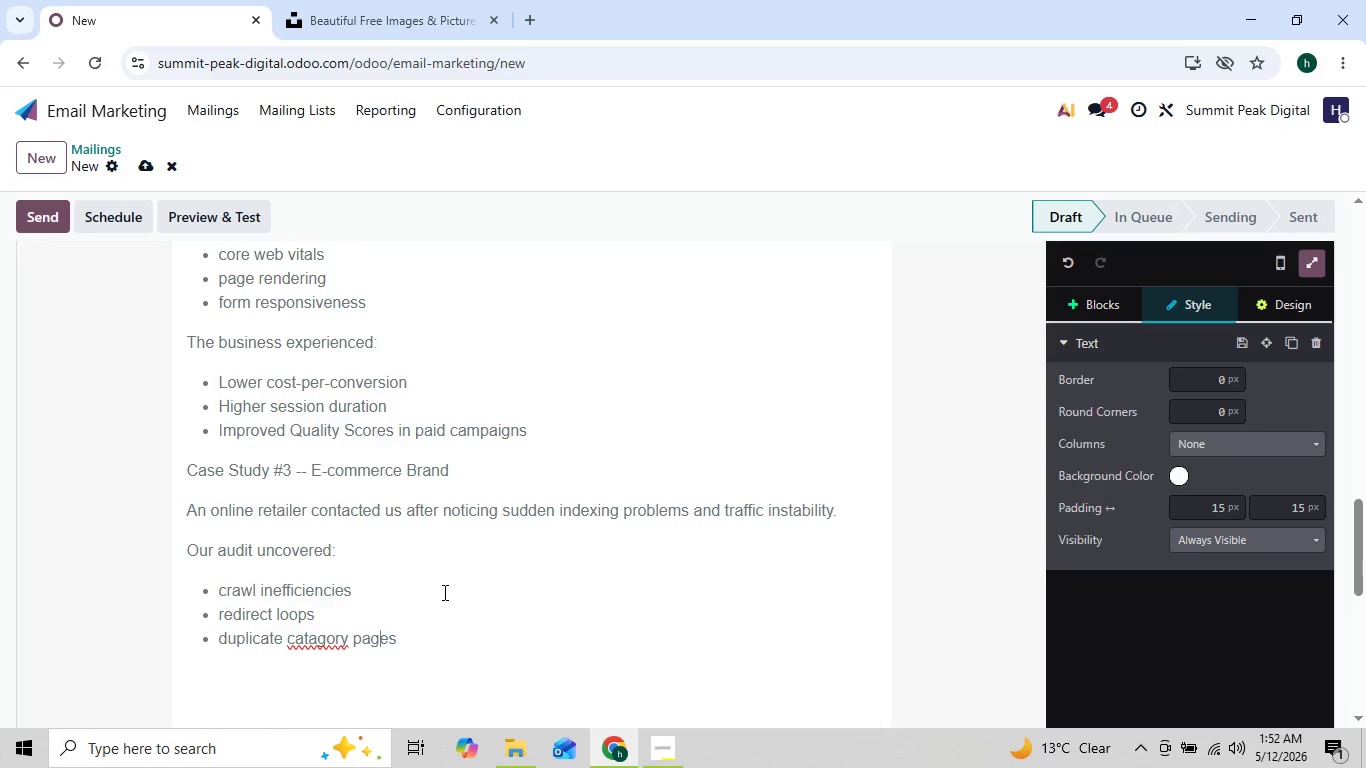 
key(ArrowLeft)
 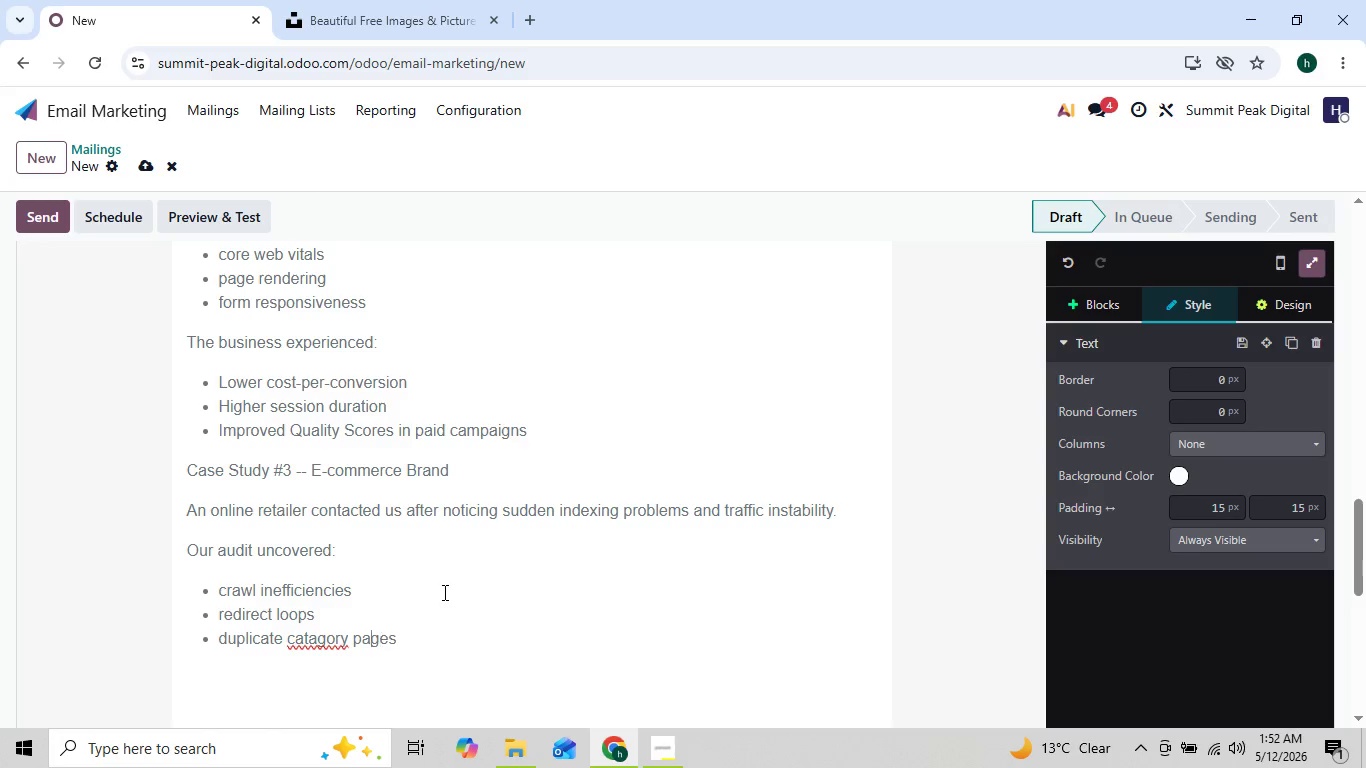 
key(ArrowLeft)
 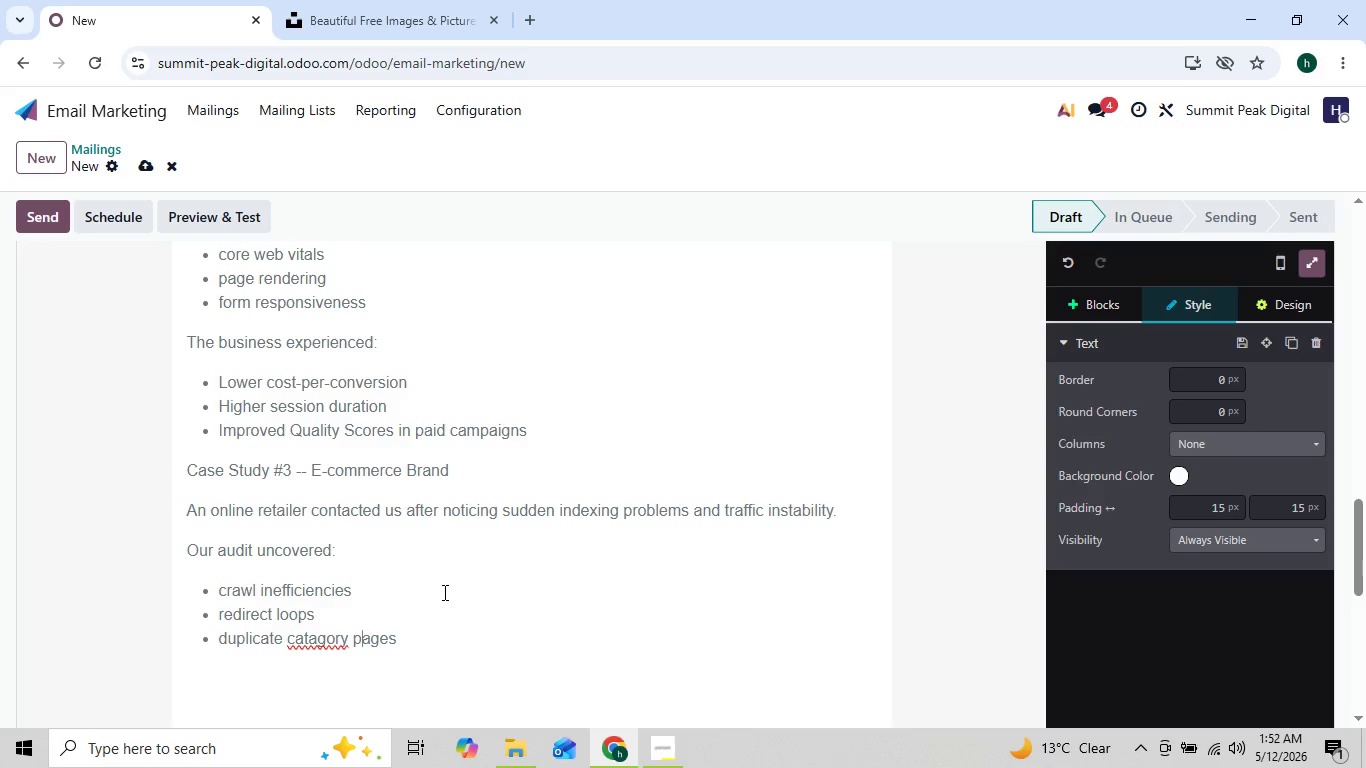 
key(ArrowLeft)
 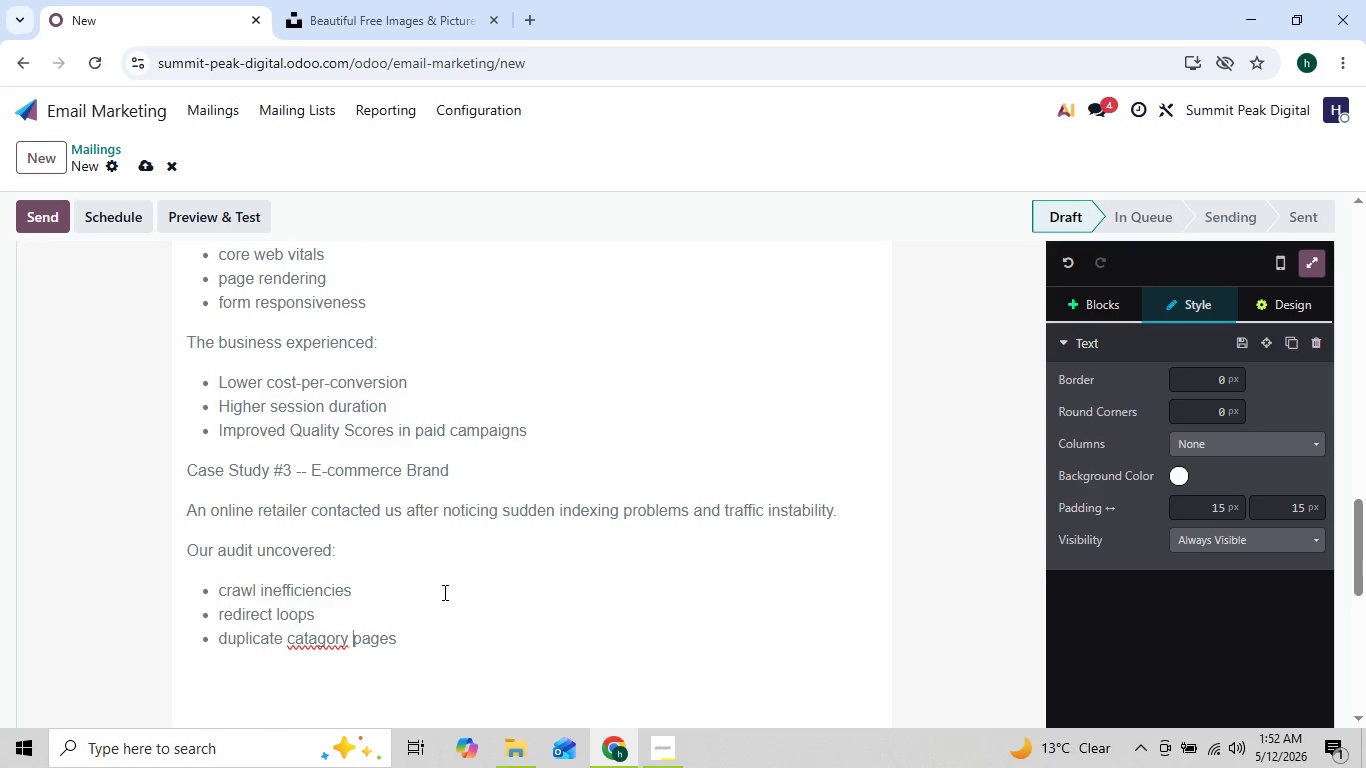 
key(ArrowLeft)
 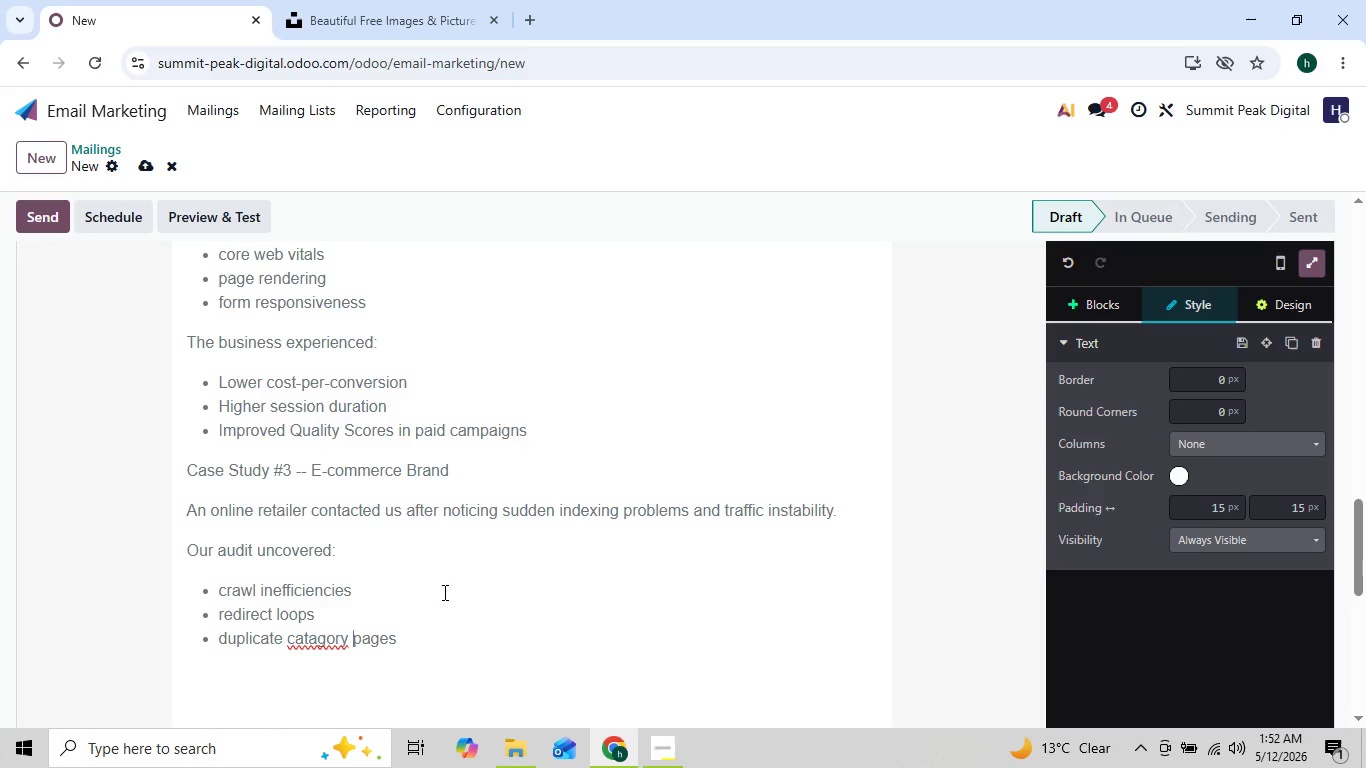 
key(ArrowLeft)
 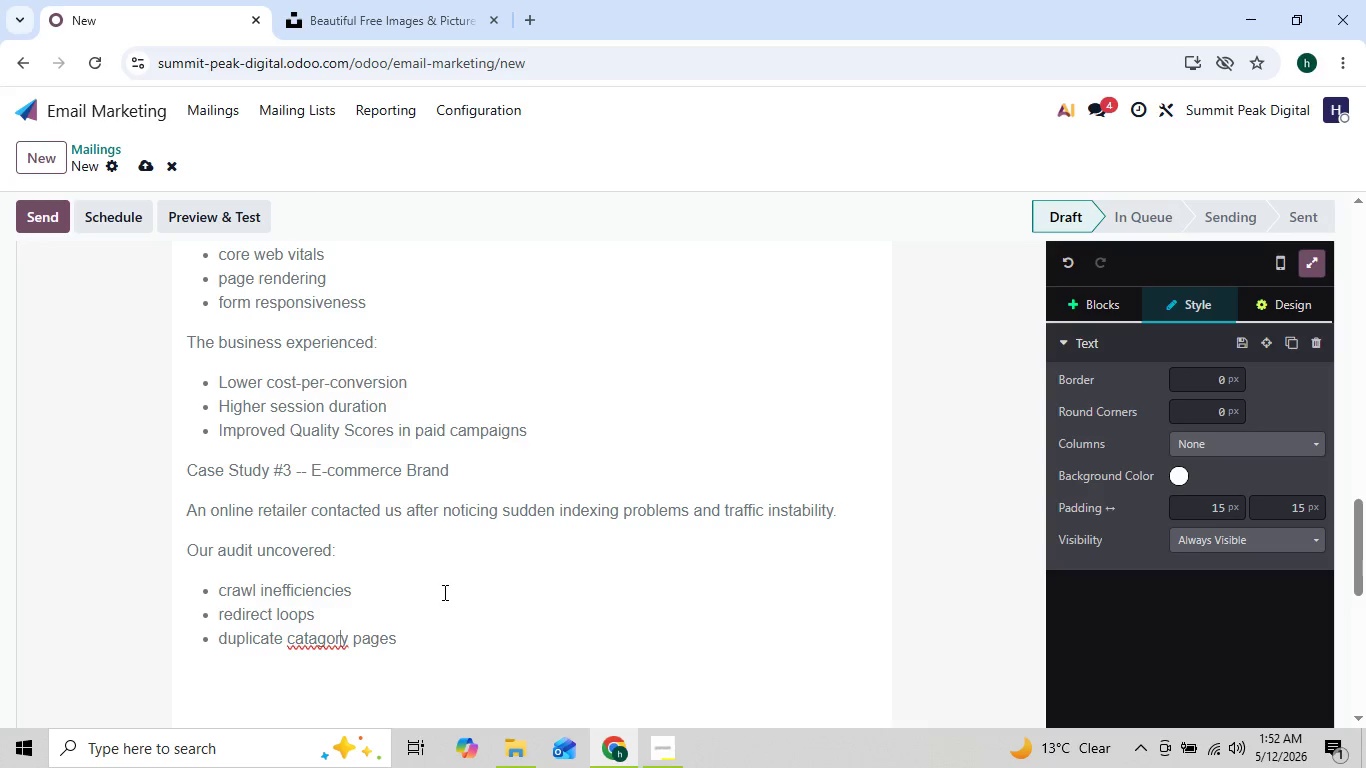 
key(ArrowLeft)
 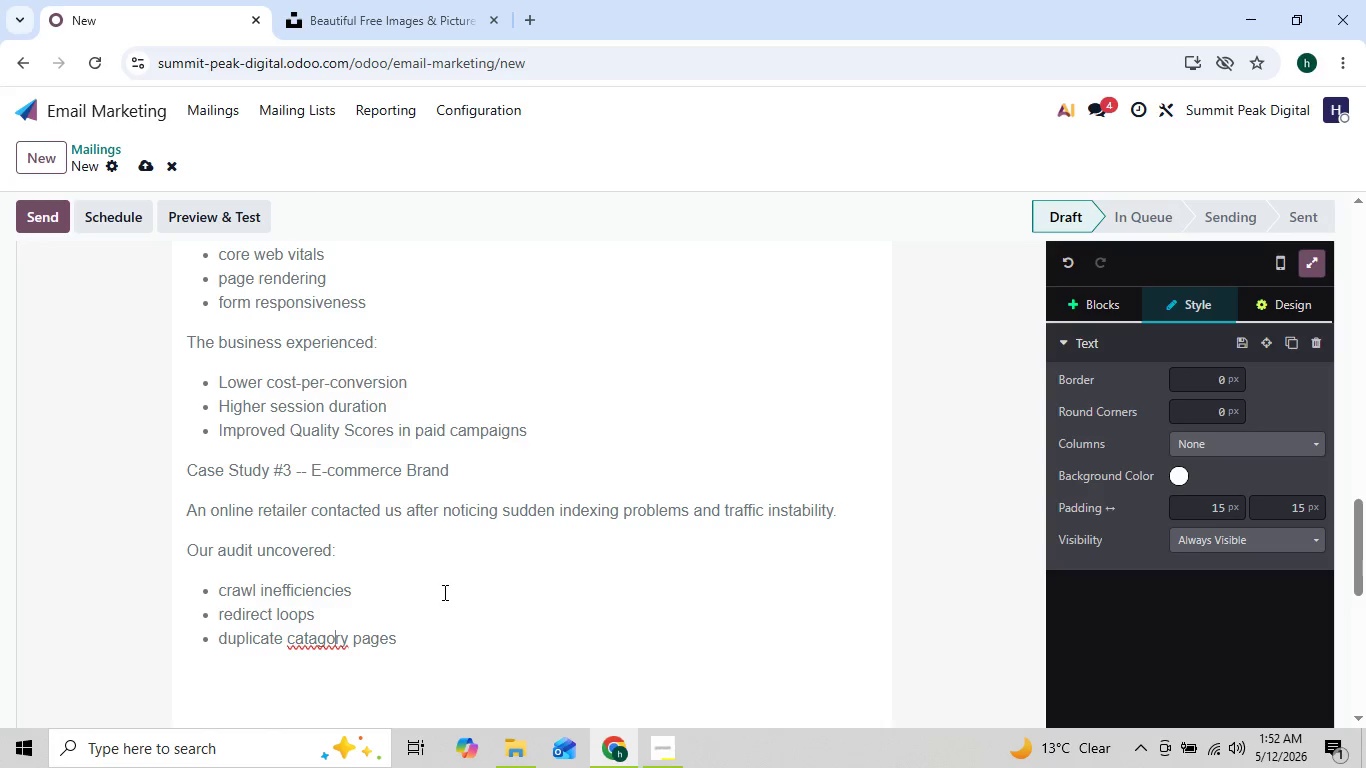 
key(ArrowLeft)
 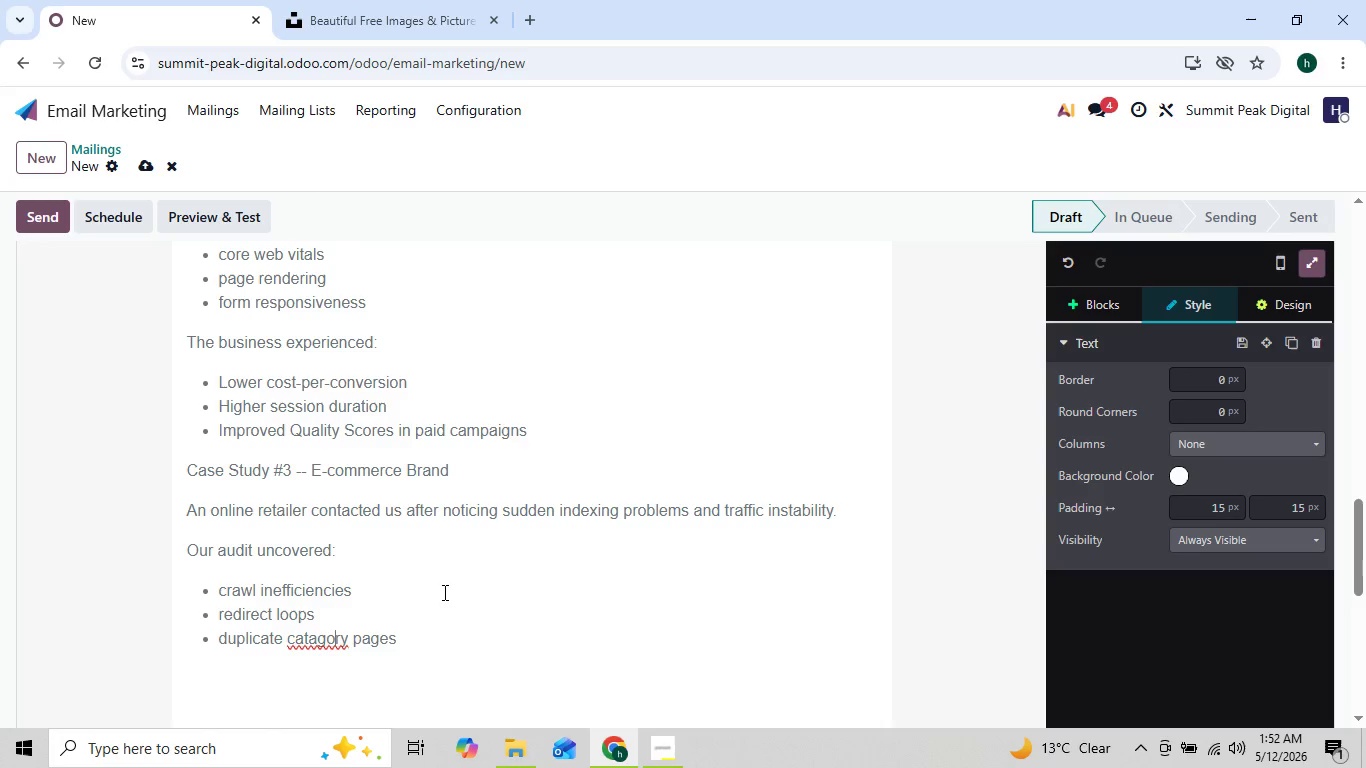 
key(ArrowLeft)
 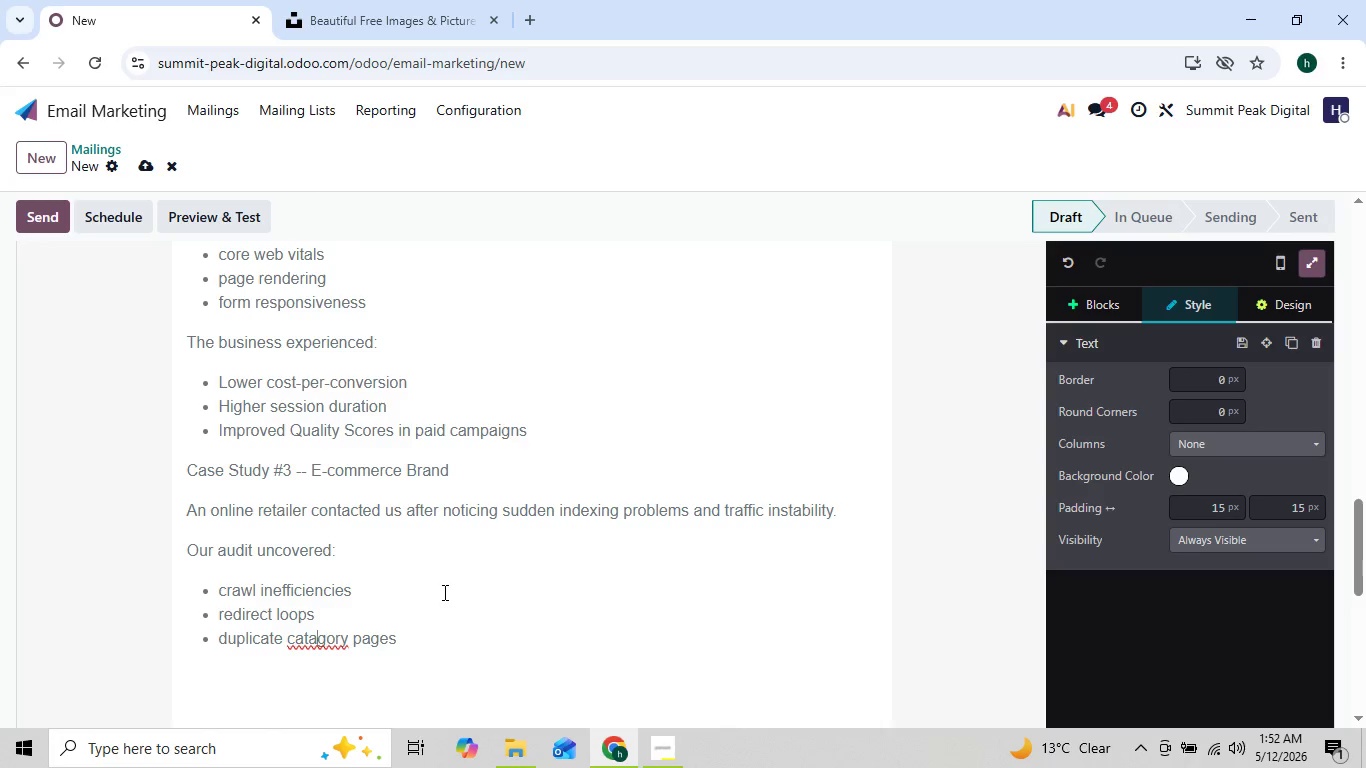 
key(ArrowLeft)
 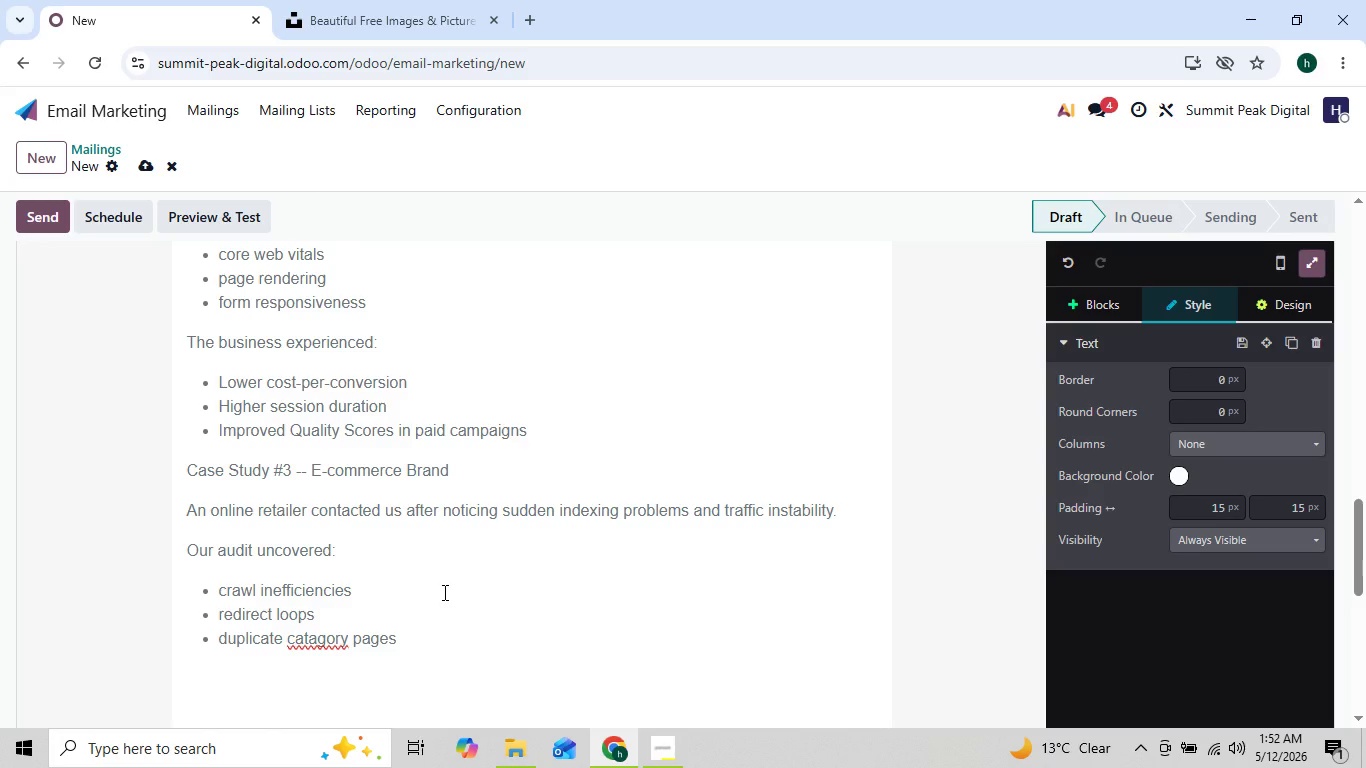 
key(Backspace)
 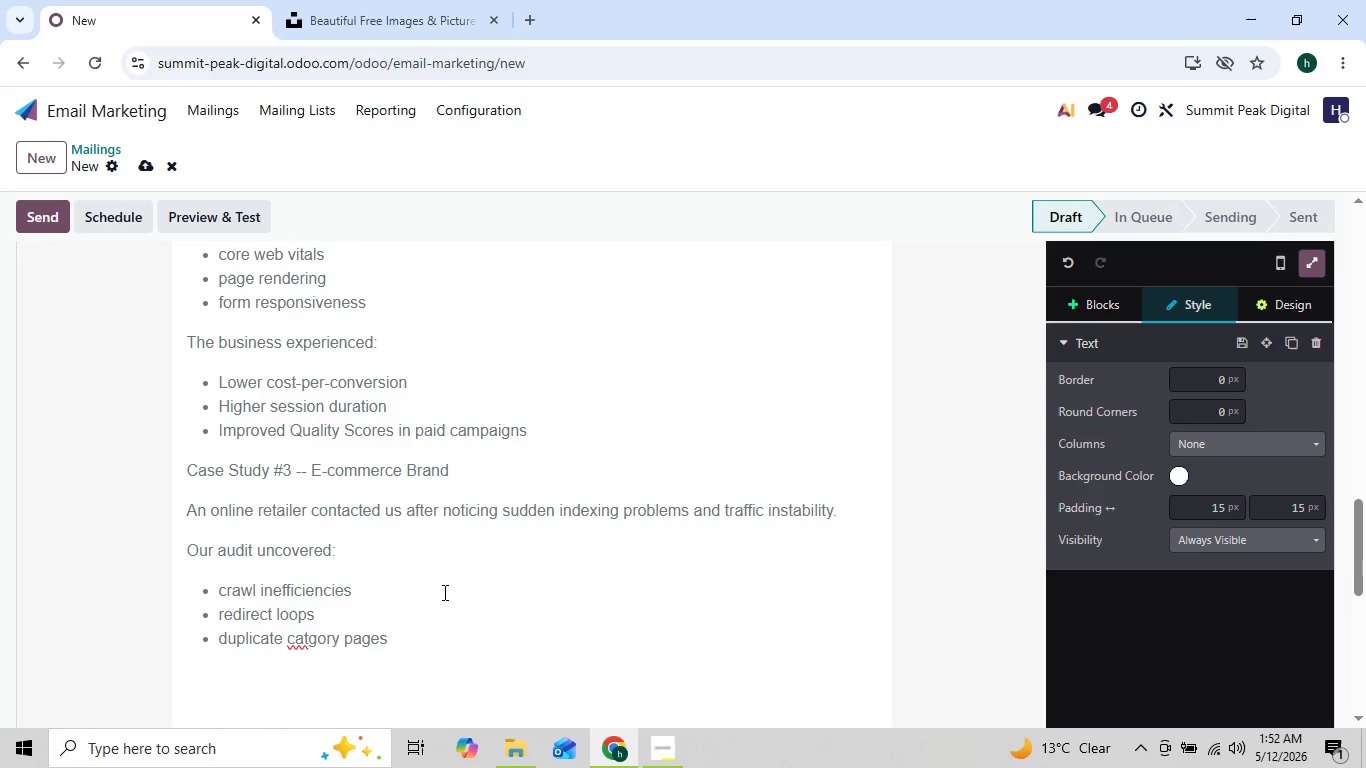 
key(E)
 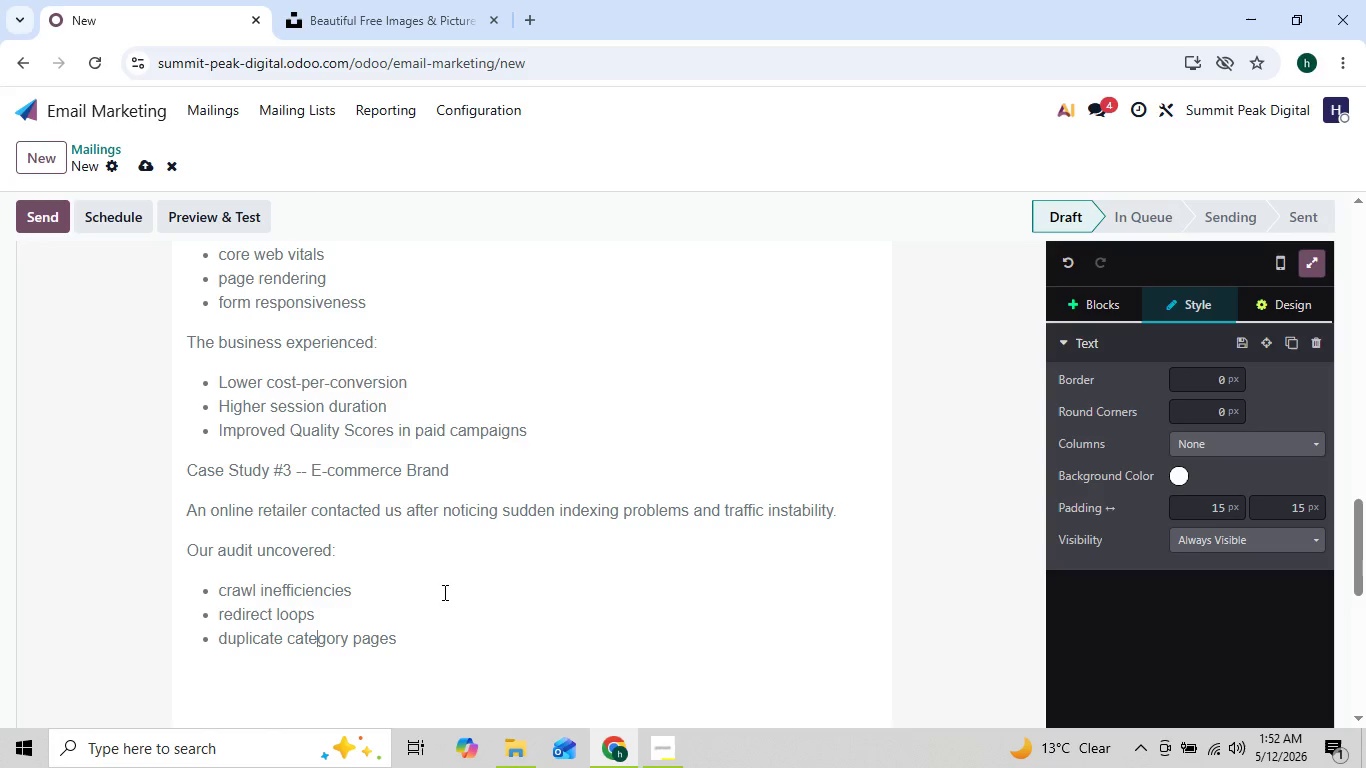 
key(ArrowRight)
 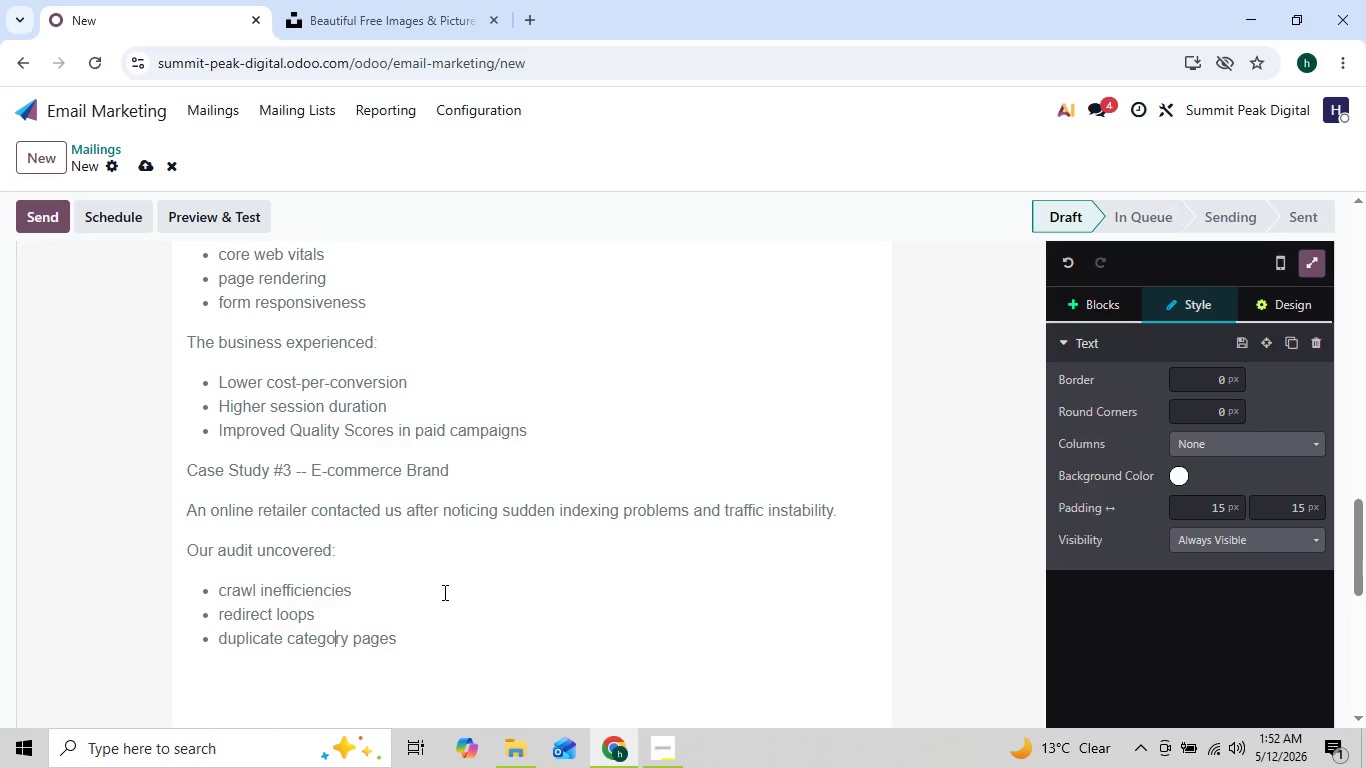 
key(ArrowRight)
 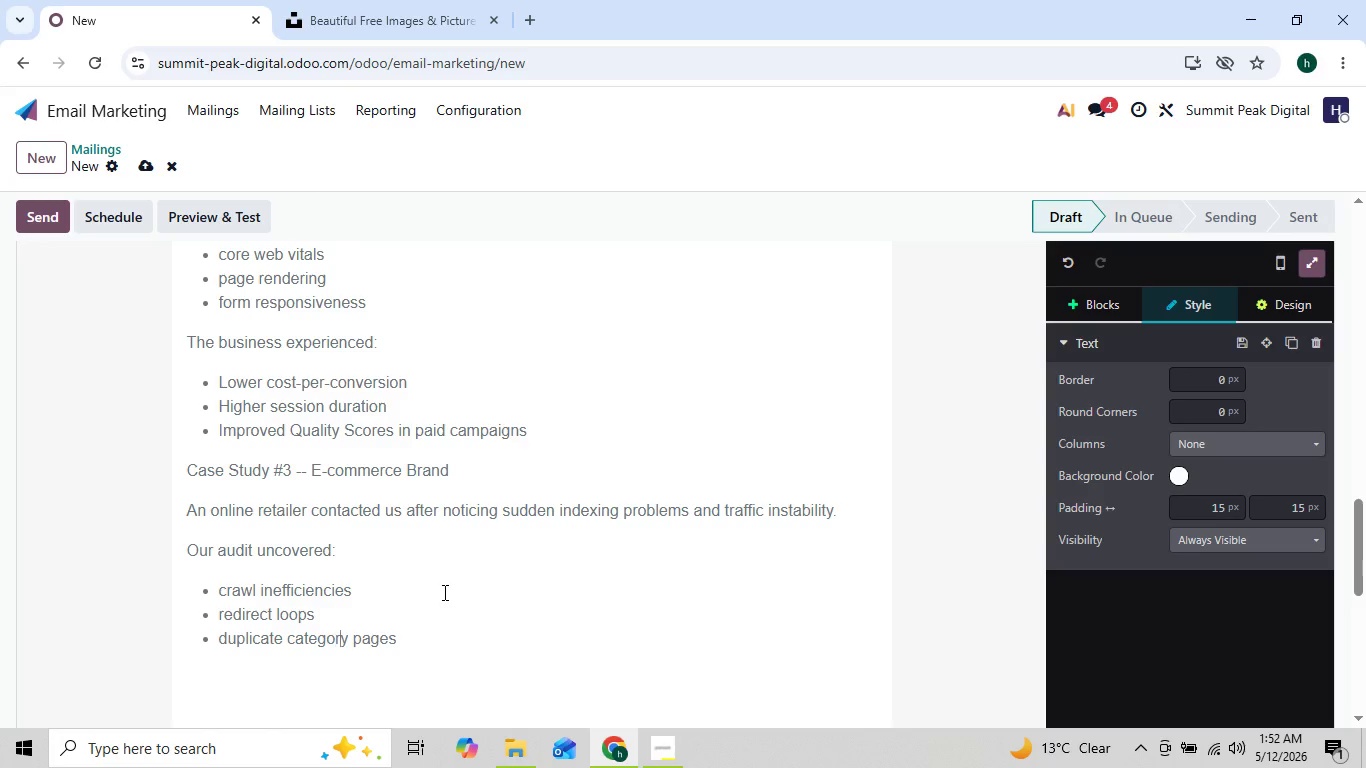 
key(ArrowRight)
 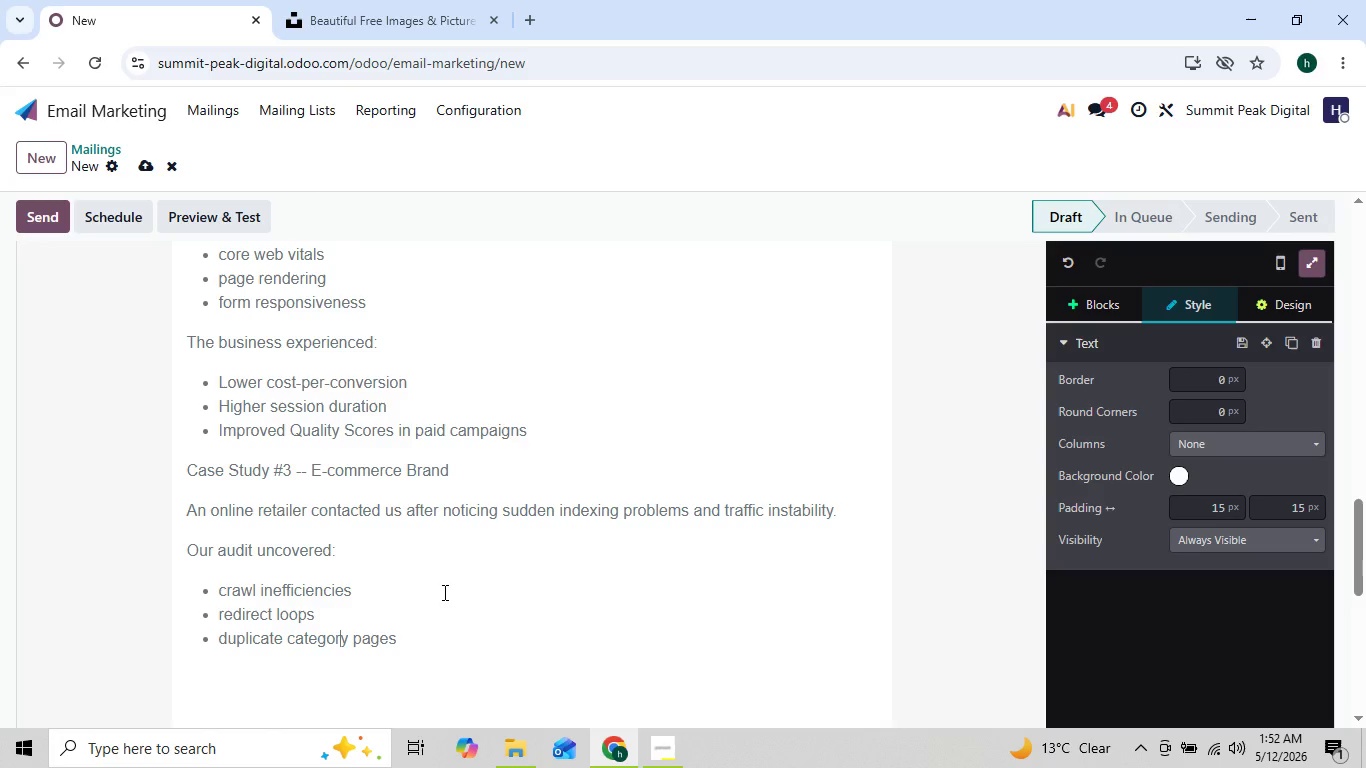 
key(ArrowRight)
 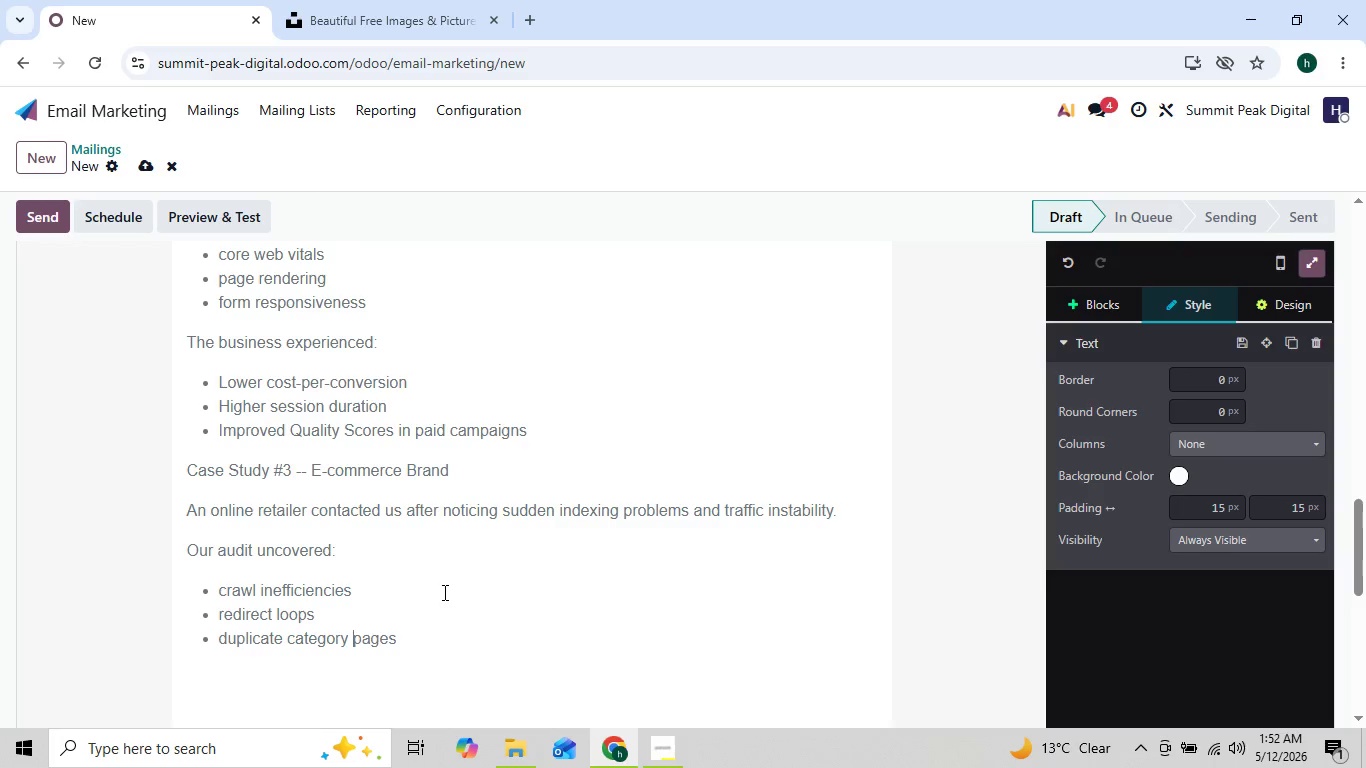 
key(ArrowRight)
 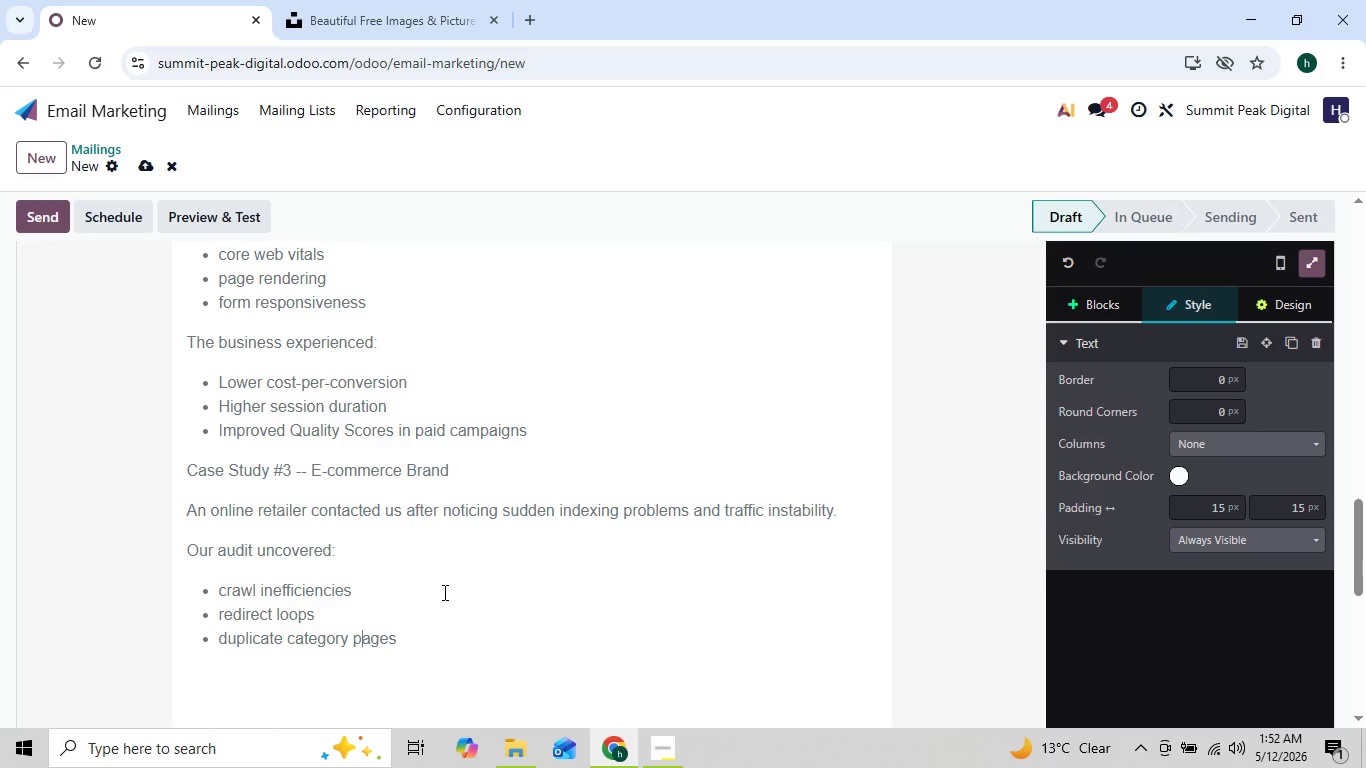 
key(ArrowRight)
 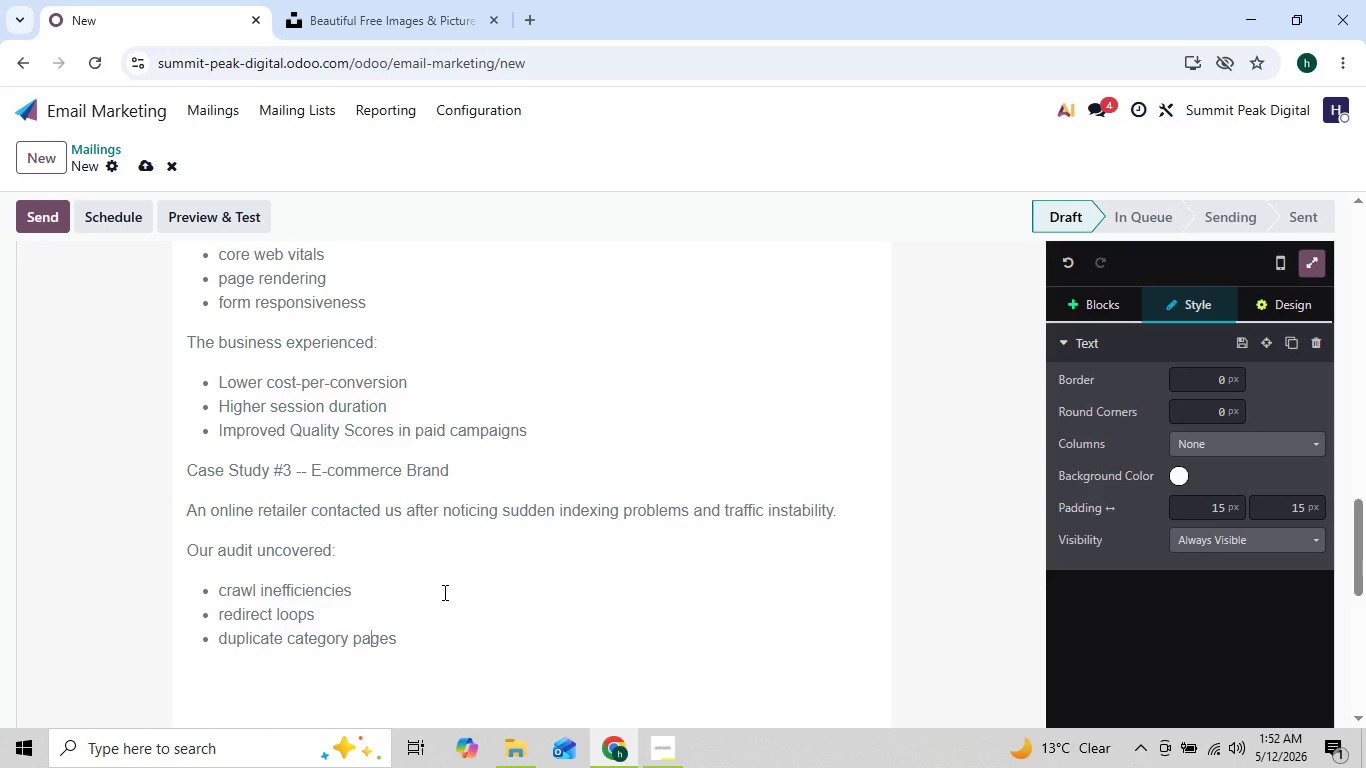 
key(ArrowRight)
 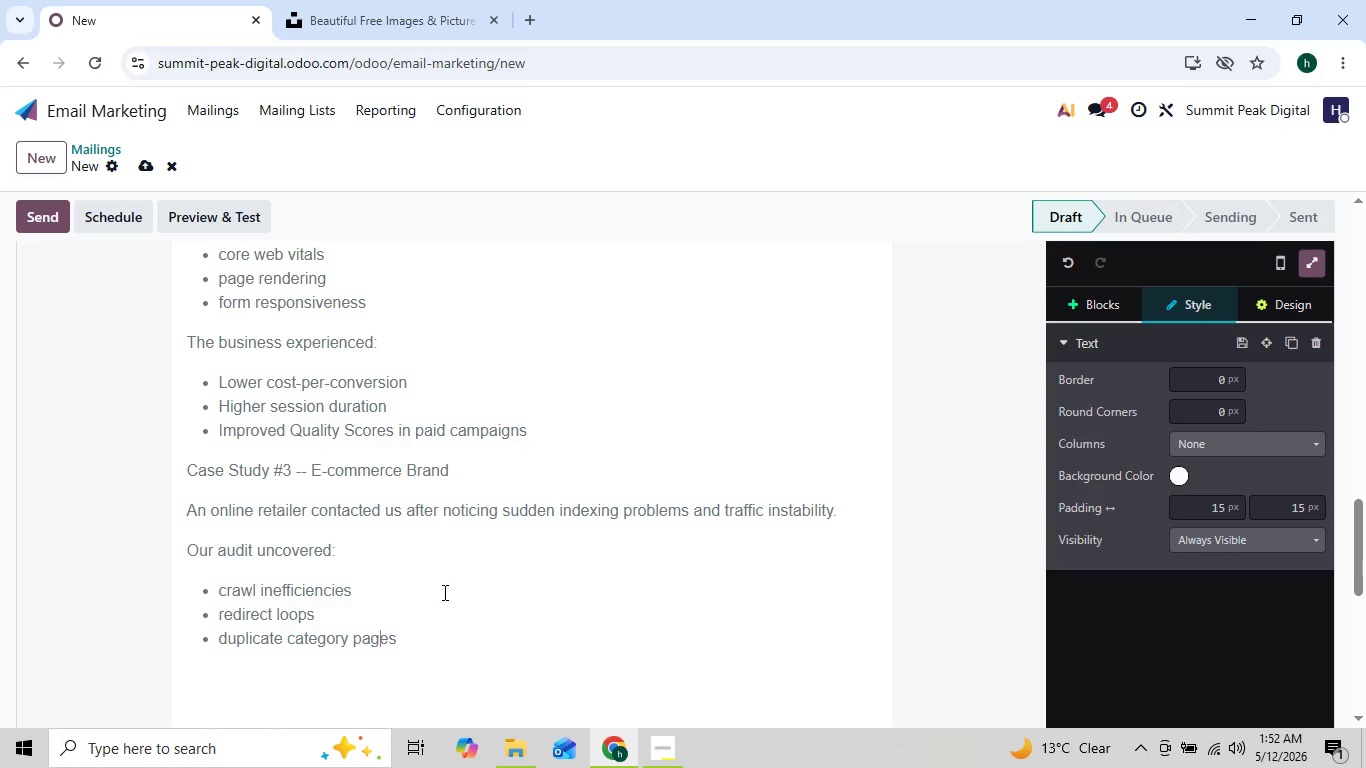 
key(ArrowRight)
 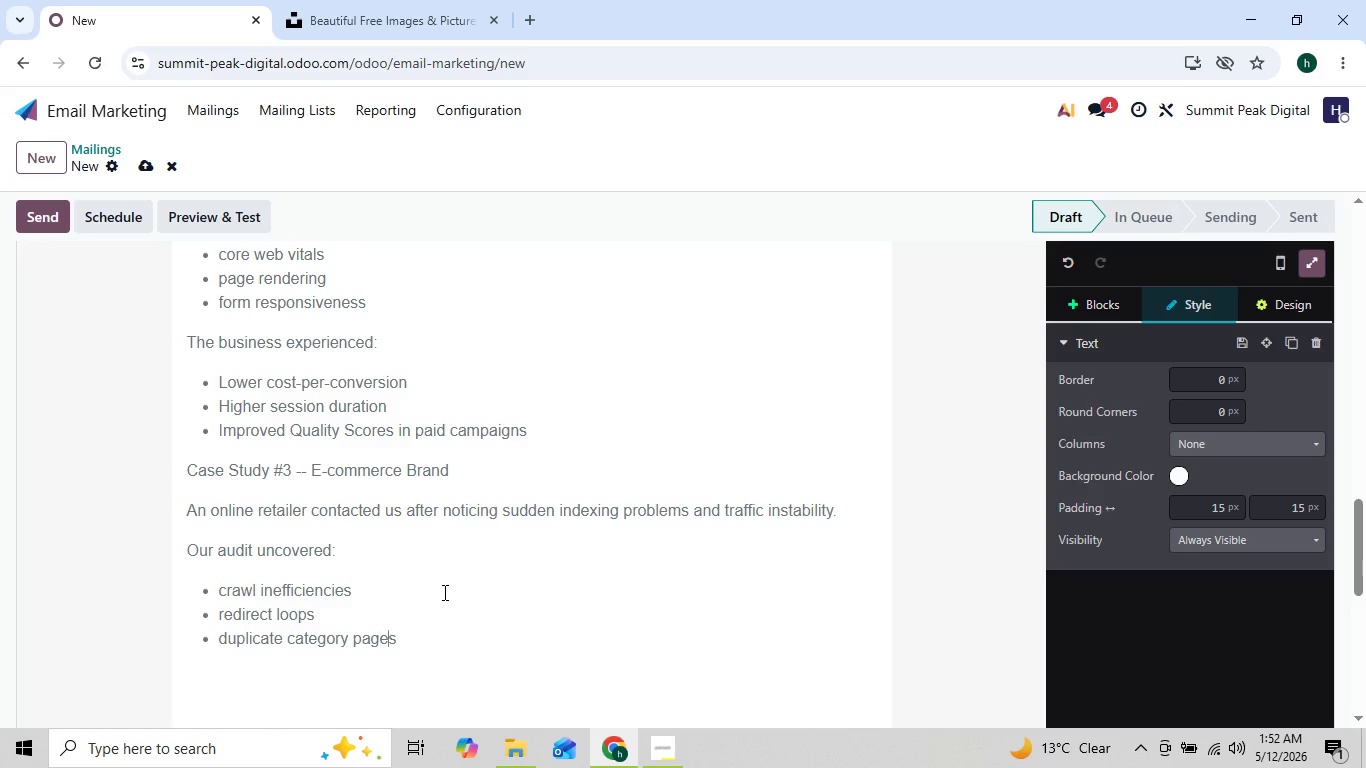 
key(ArrowRight)
 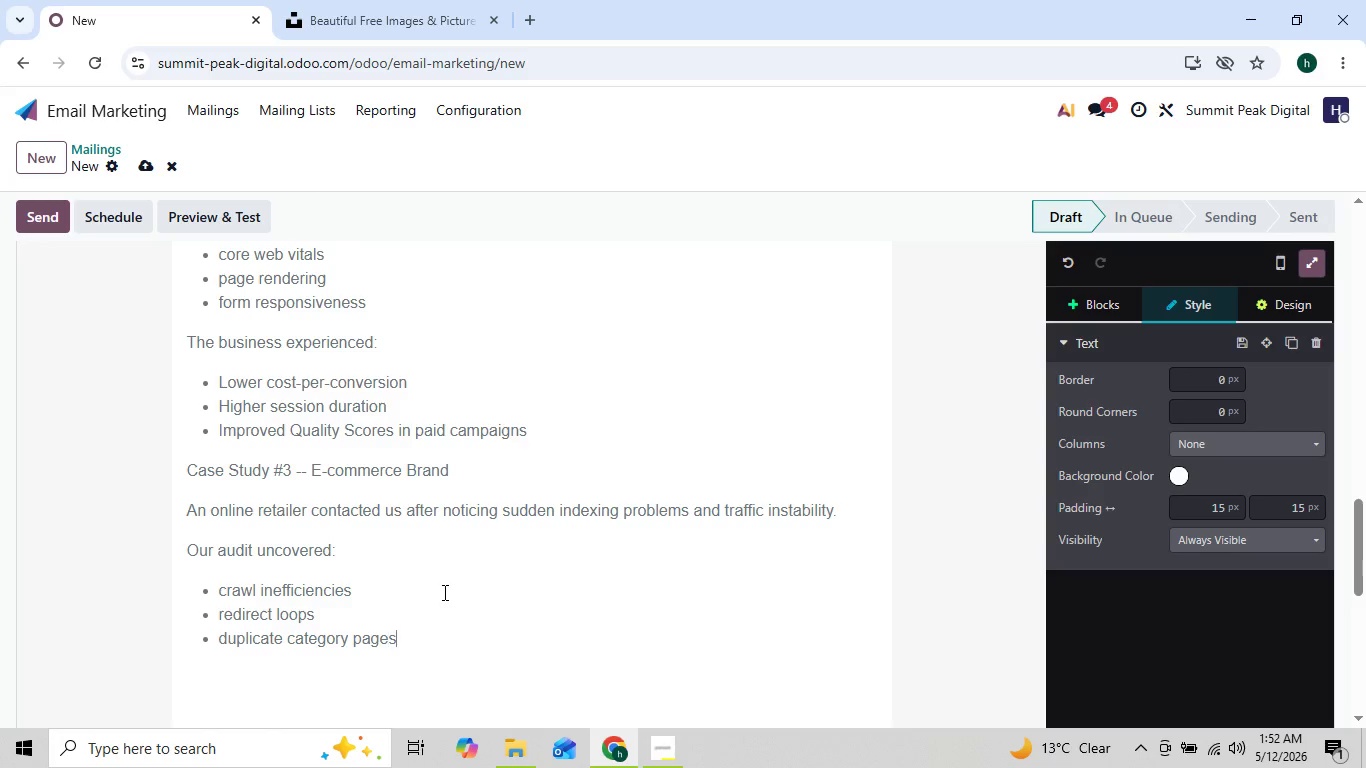 
key(ArrowRight)
 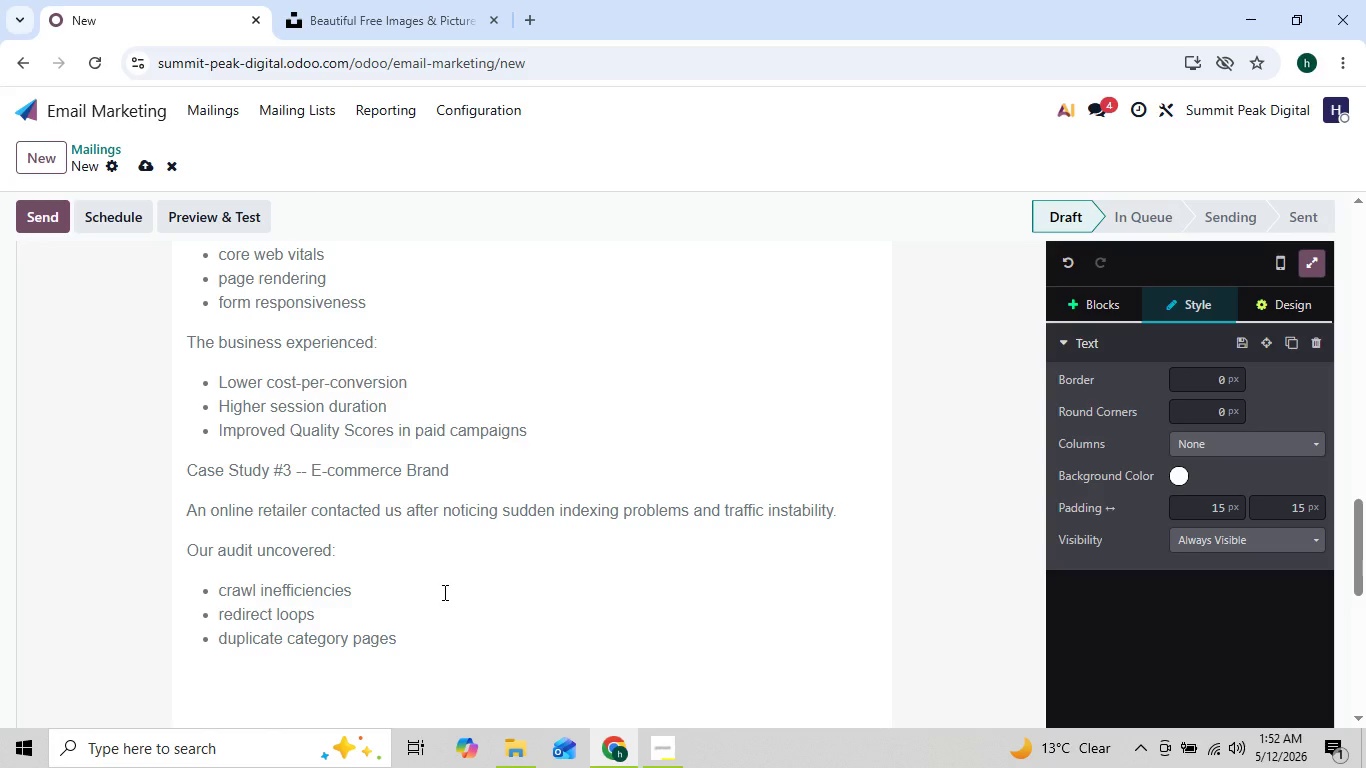 
key(Enter)
 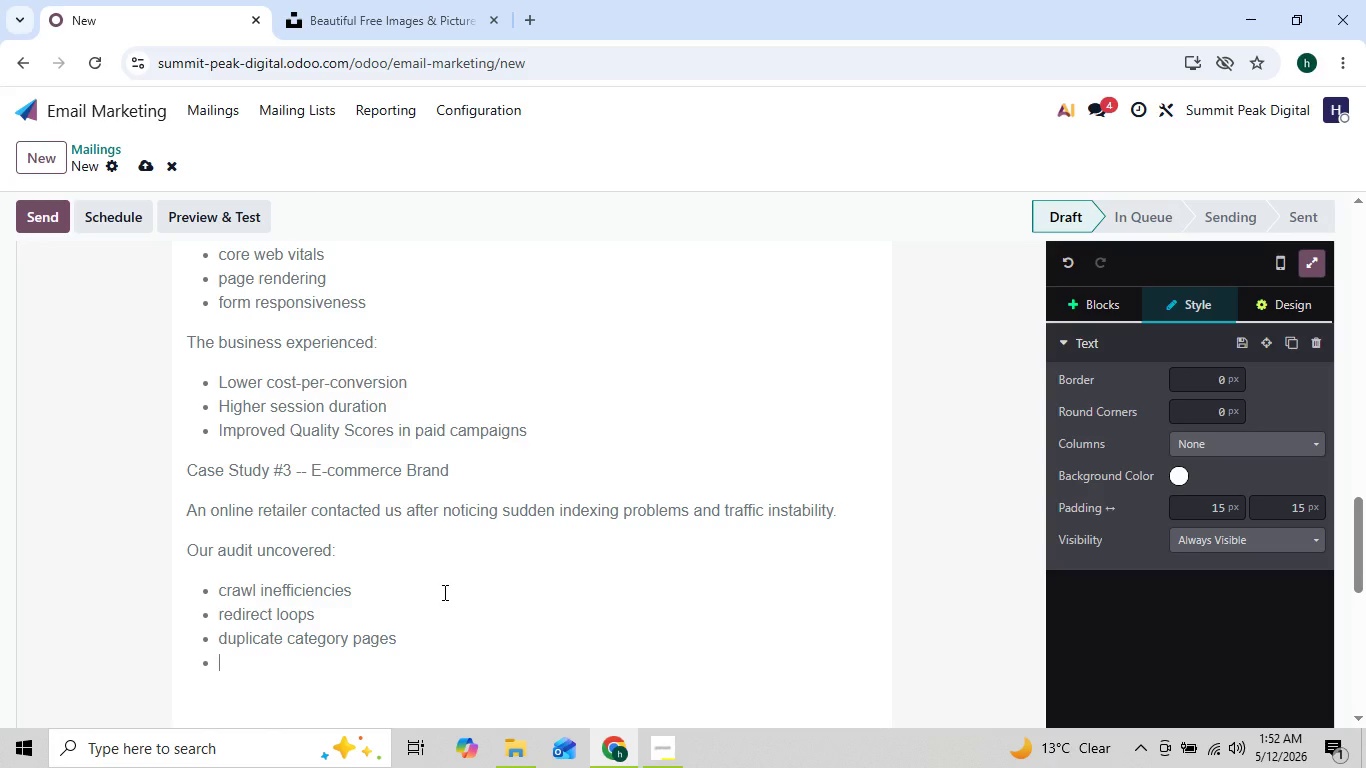 
type(improperly con)
 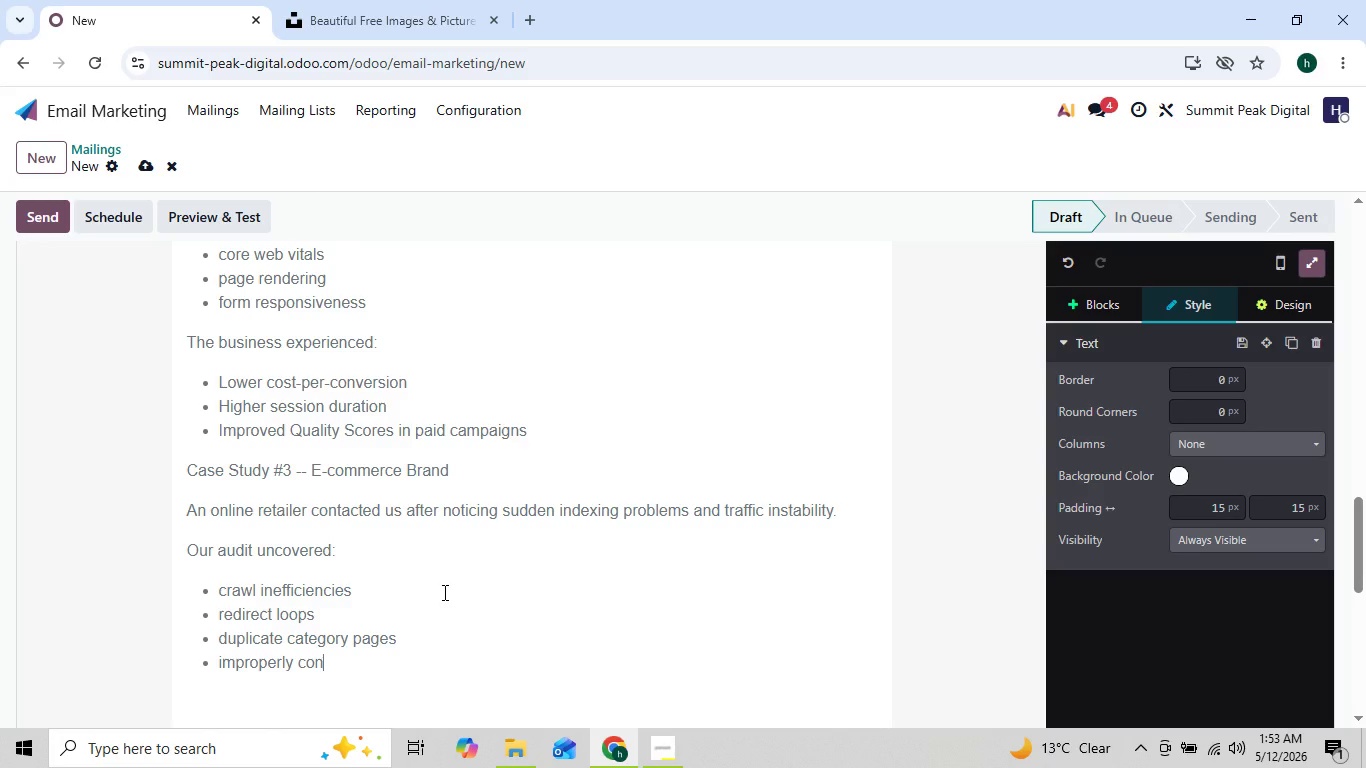 
type(figured canonicals)
 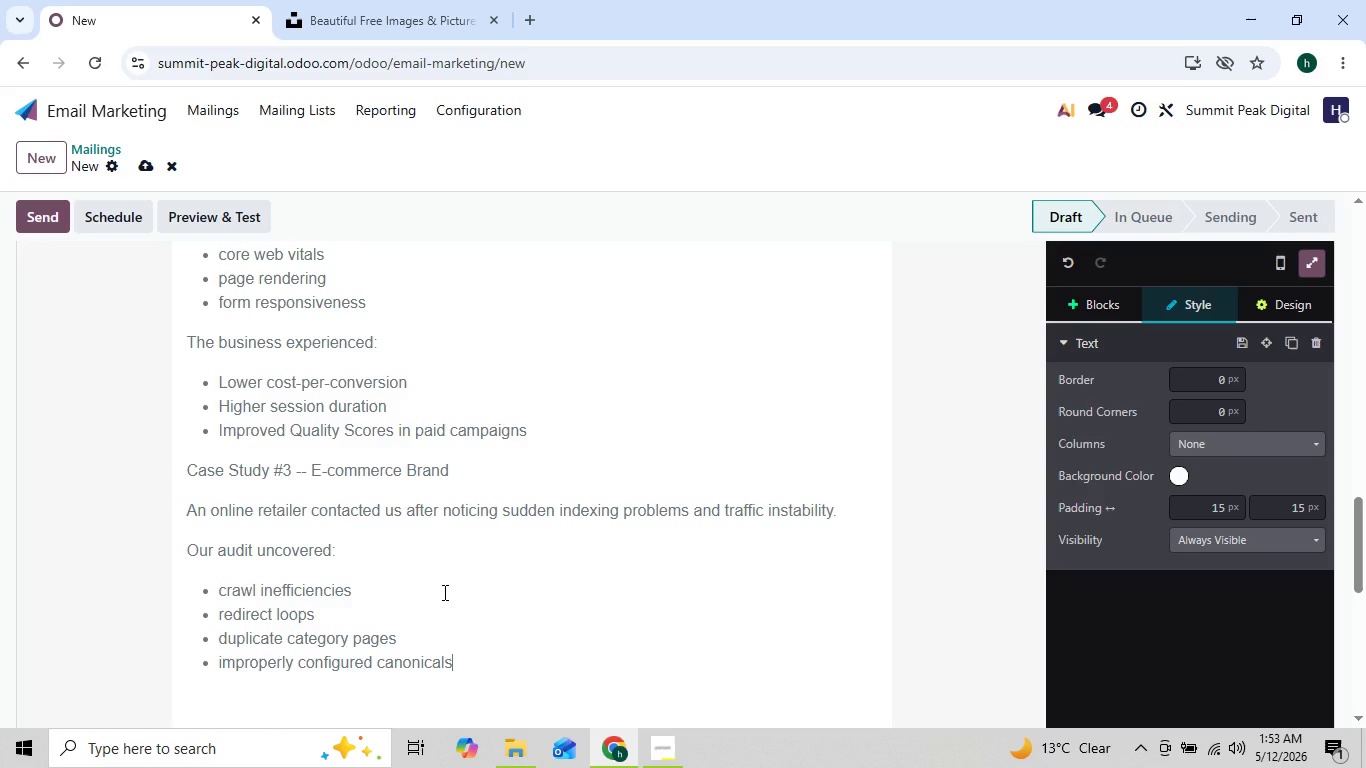 
key(Enter)
 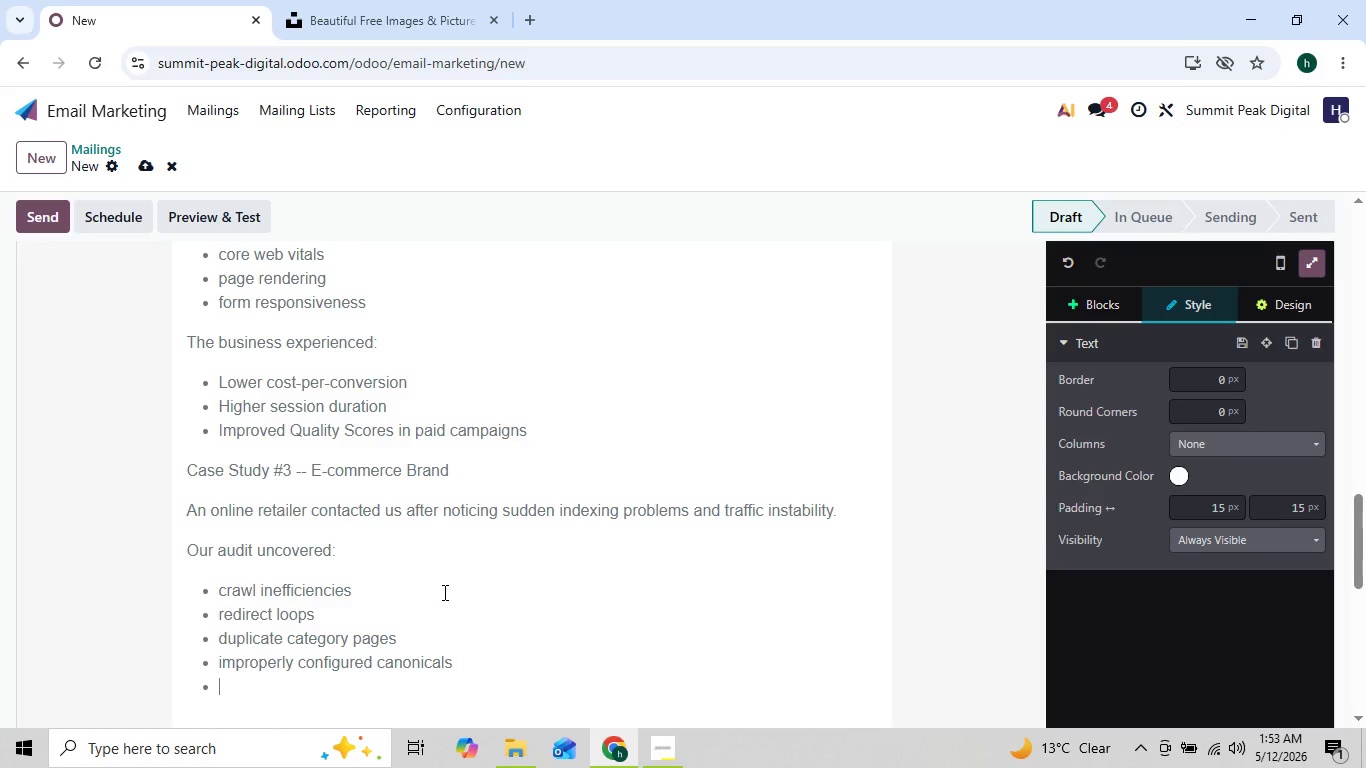 
key(Enter)
 